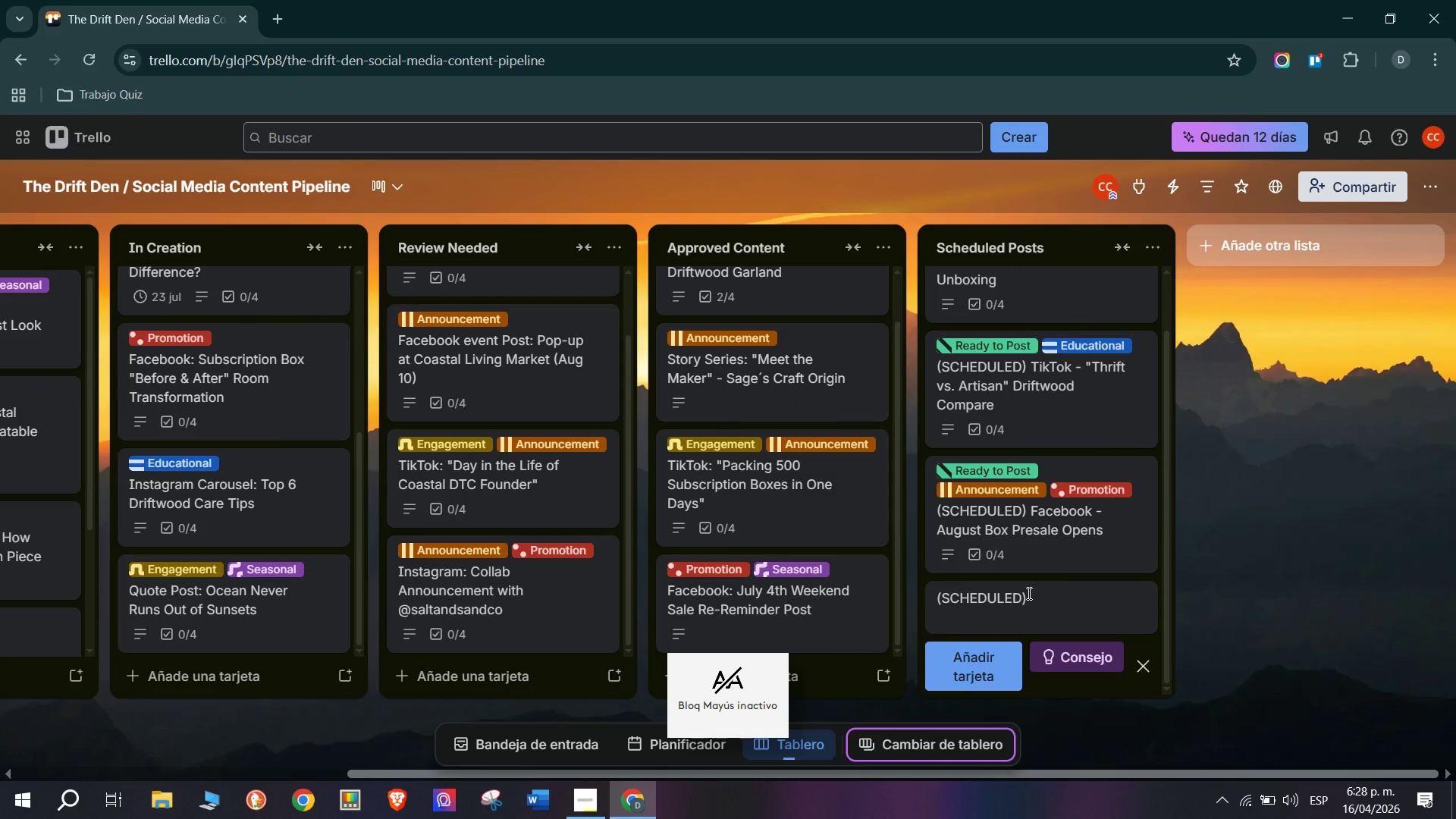 
key(CapsLock)
 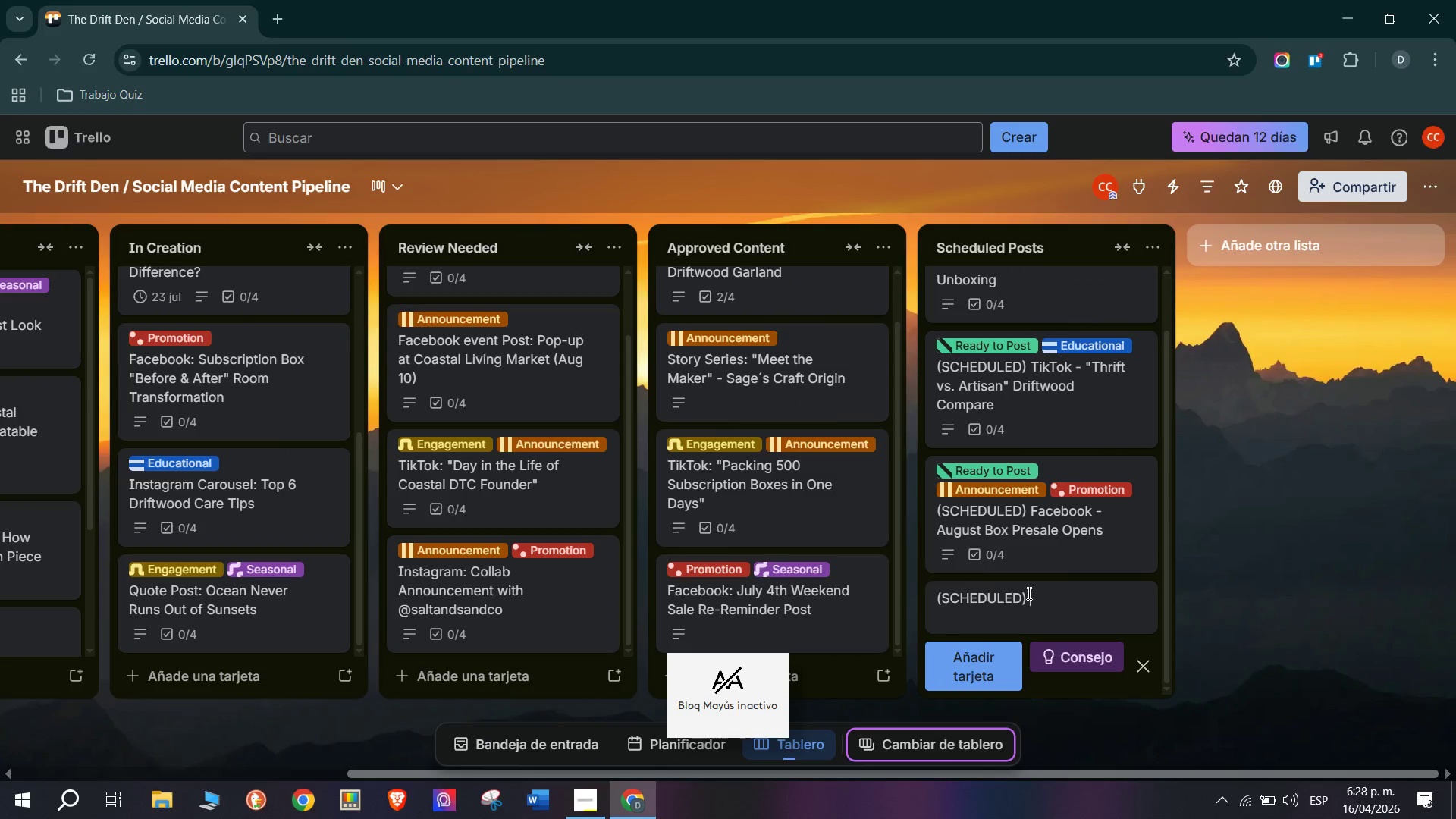 
key(T)
 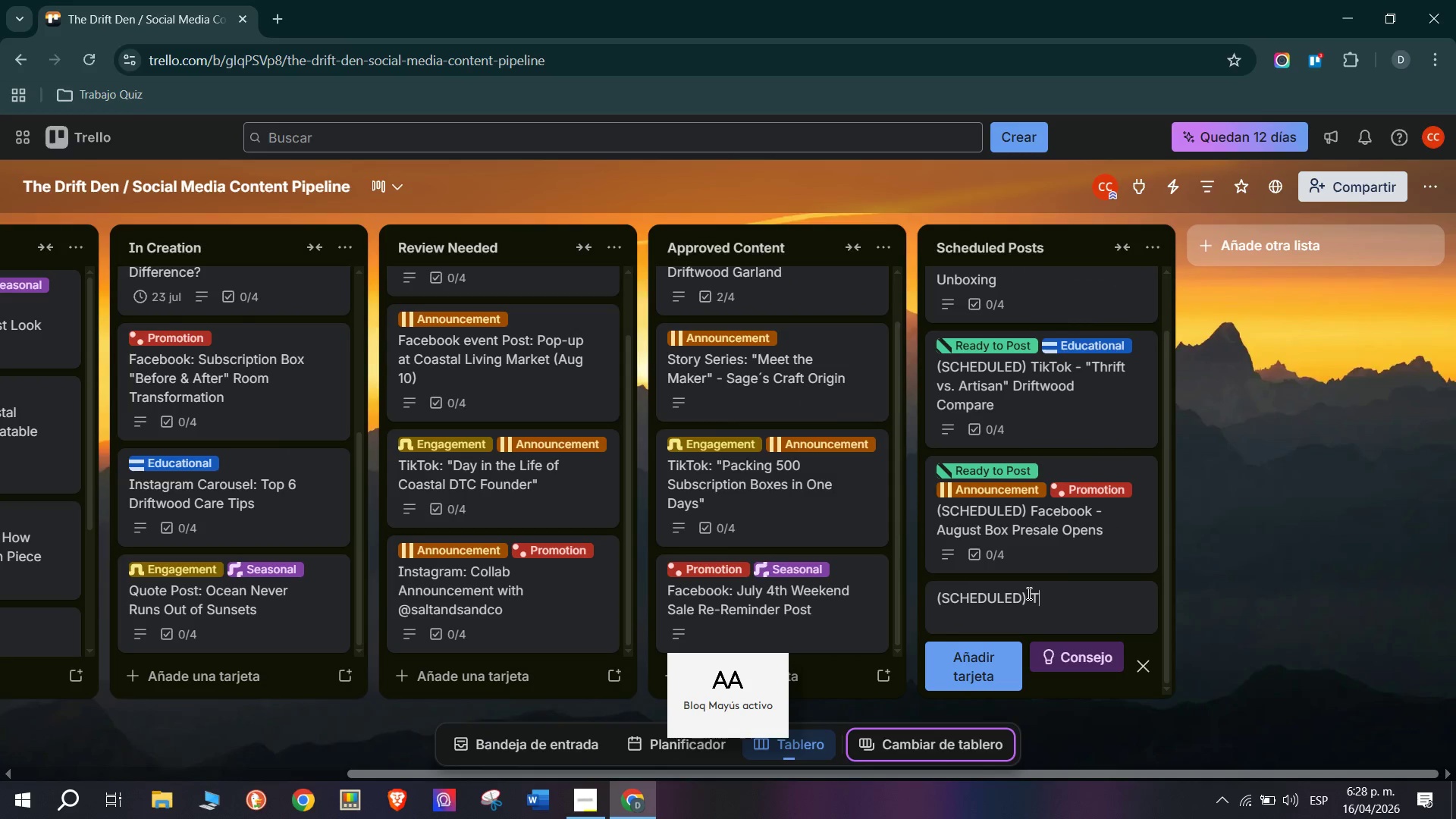 
key(CapsLock)
 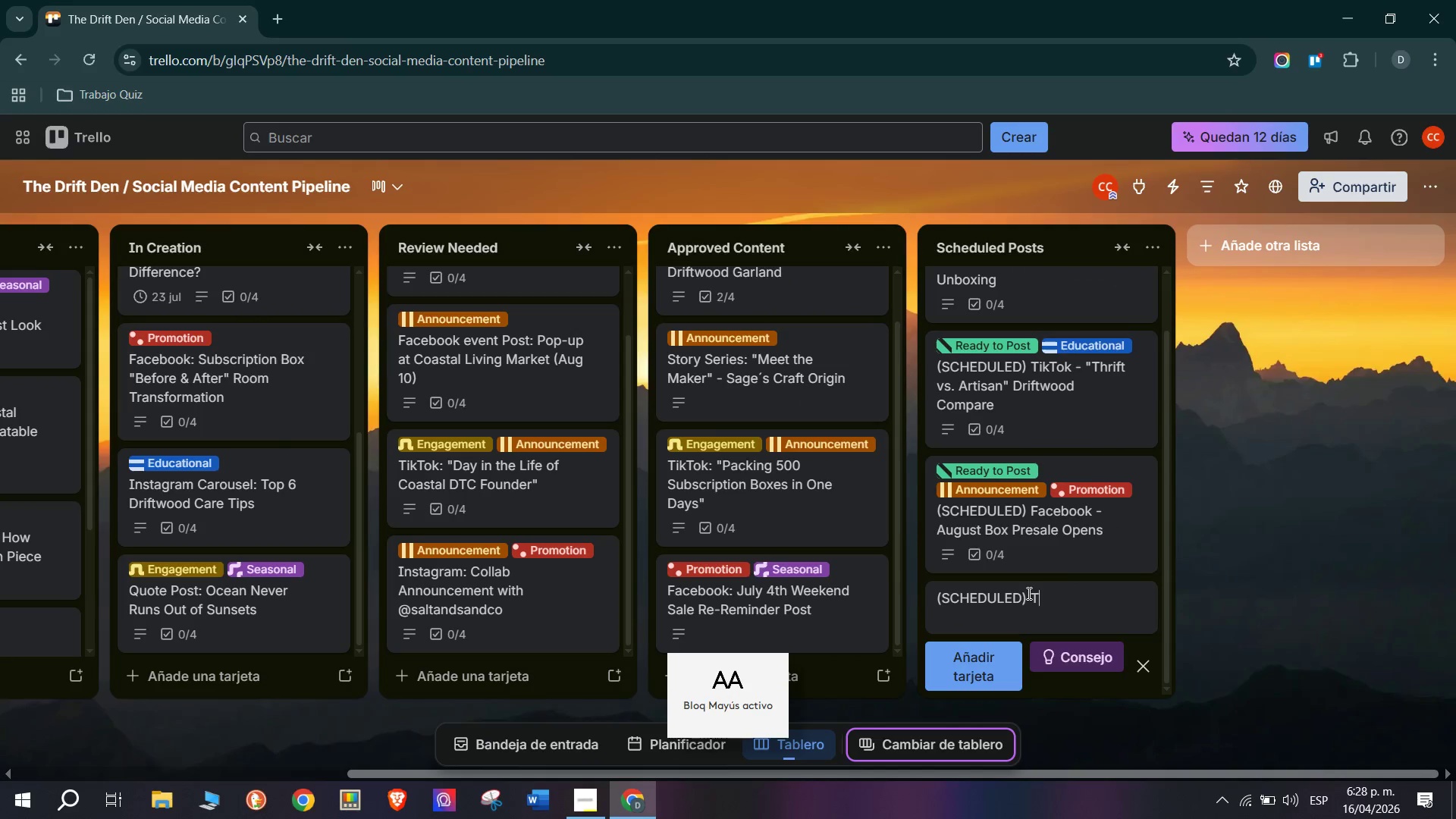 
type(o)
key(Backspace)
type(ikTok - Summer Morning Coaste)
key(Backspace)
type(al Ta)
 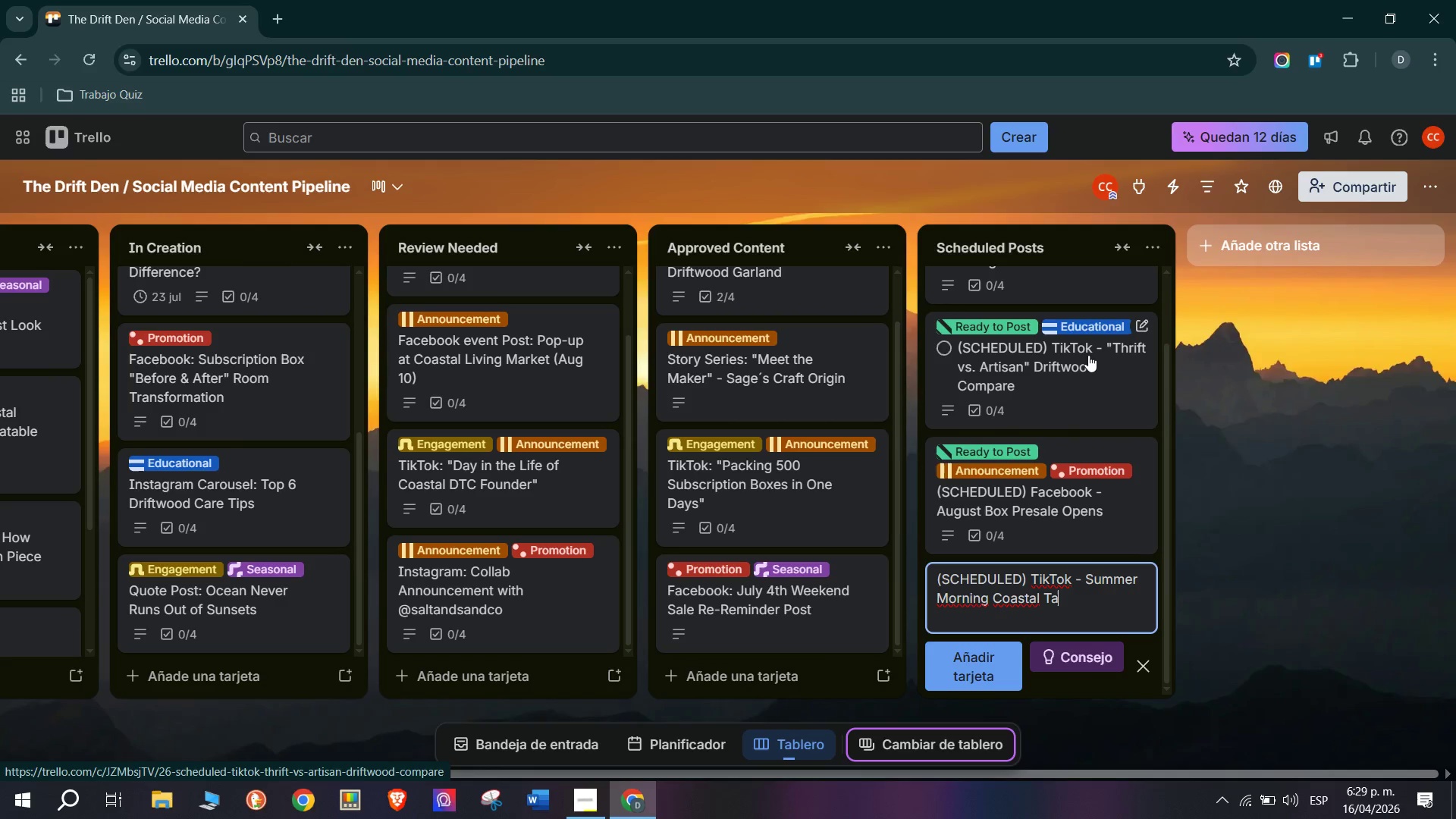 
type(blescap)
 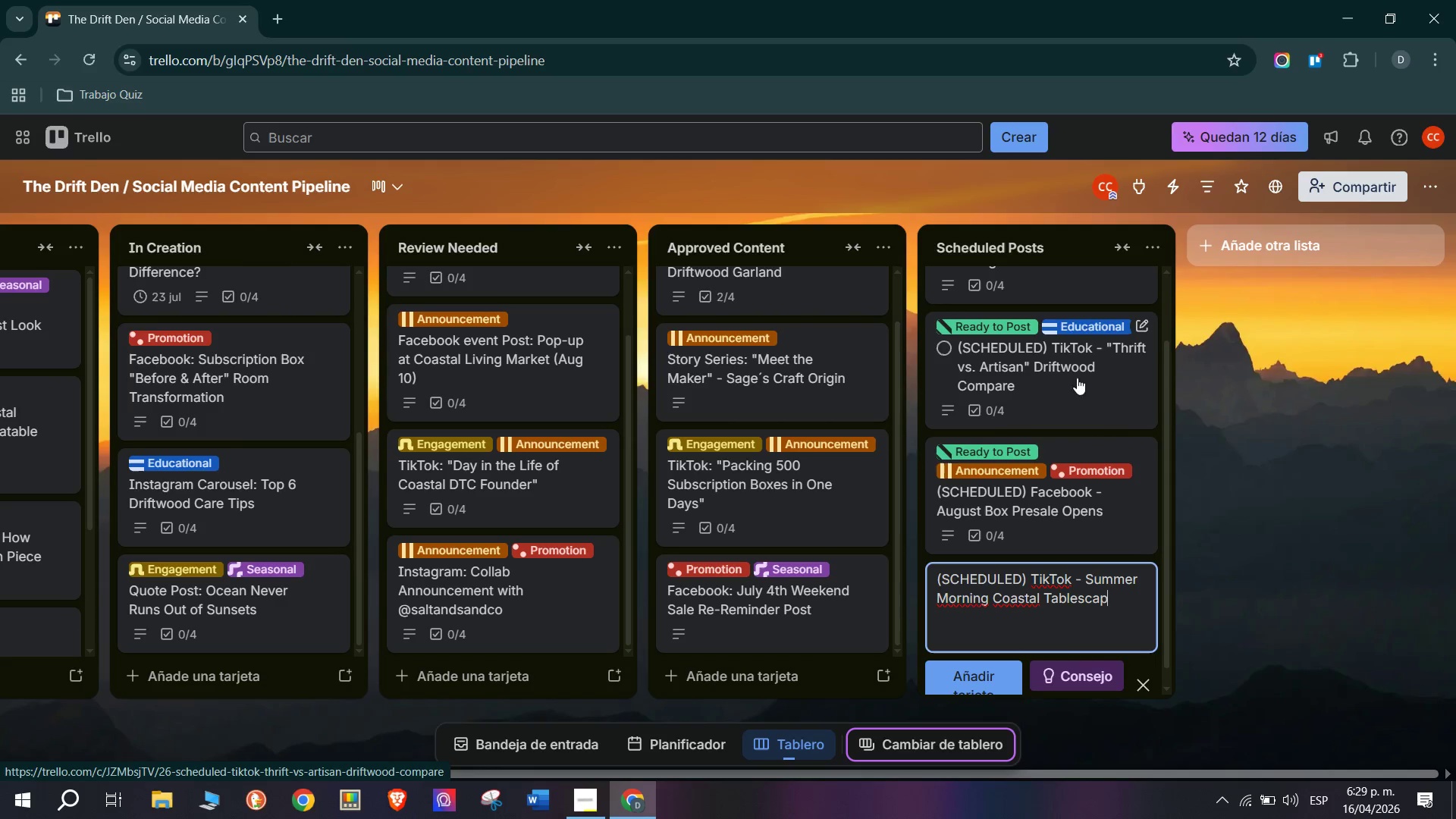 
key(E)
 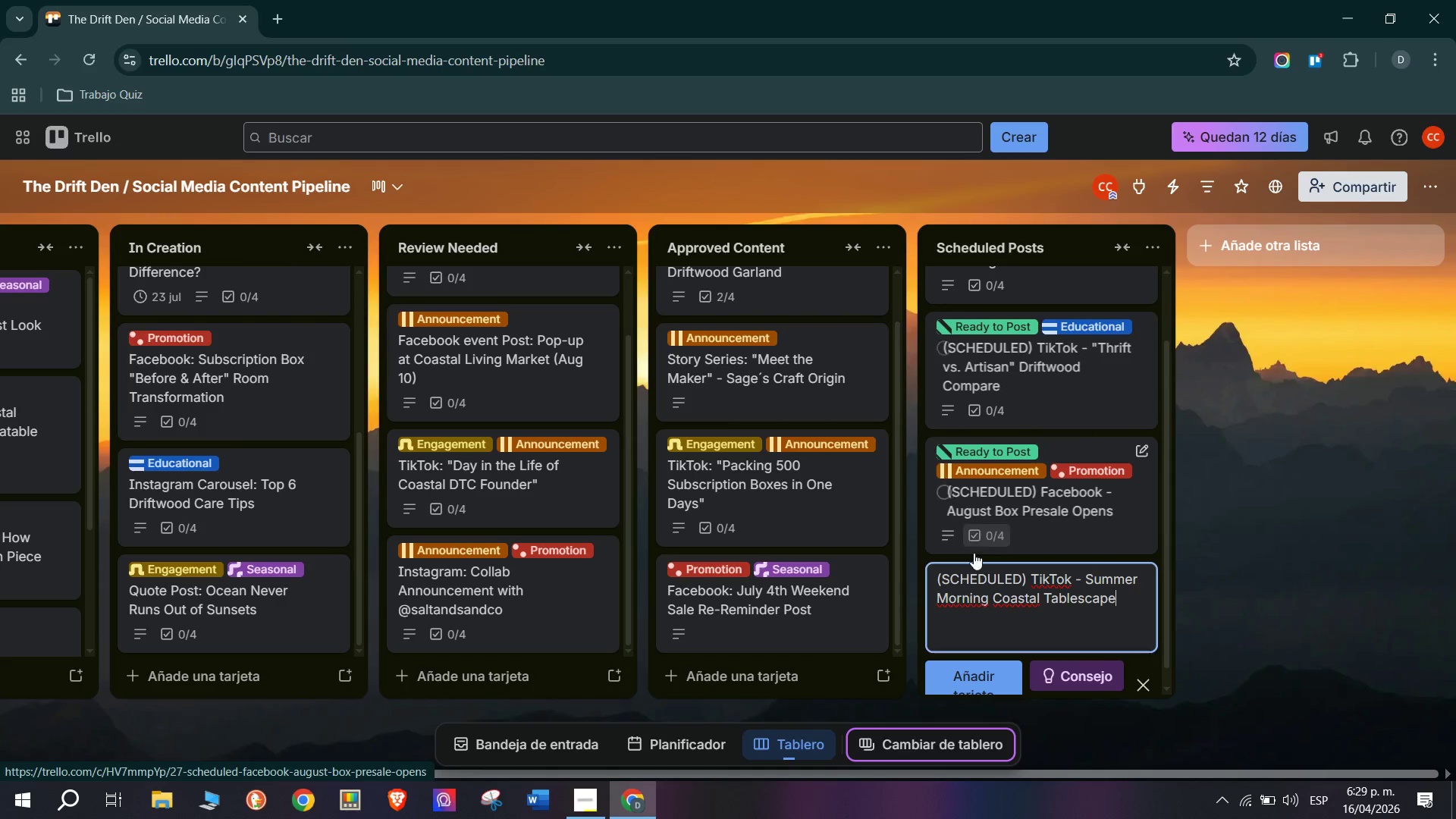 
key(Space)
 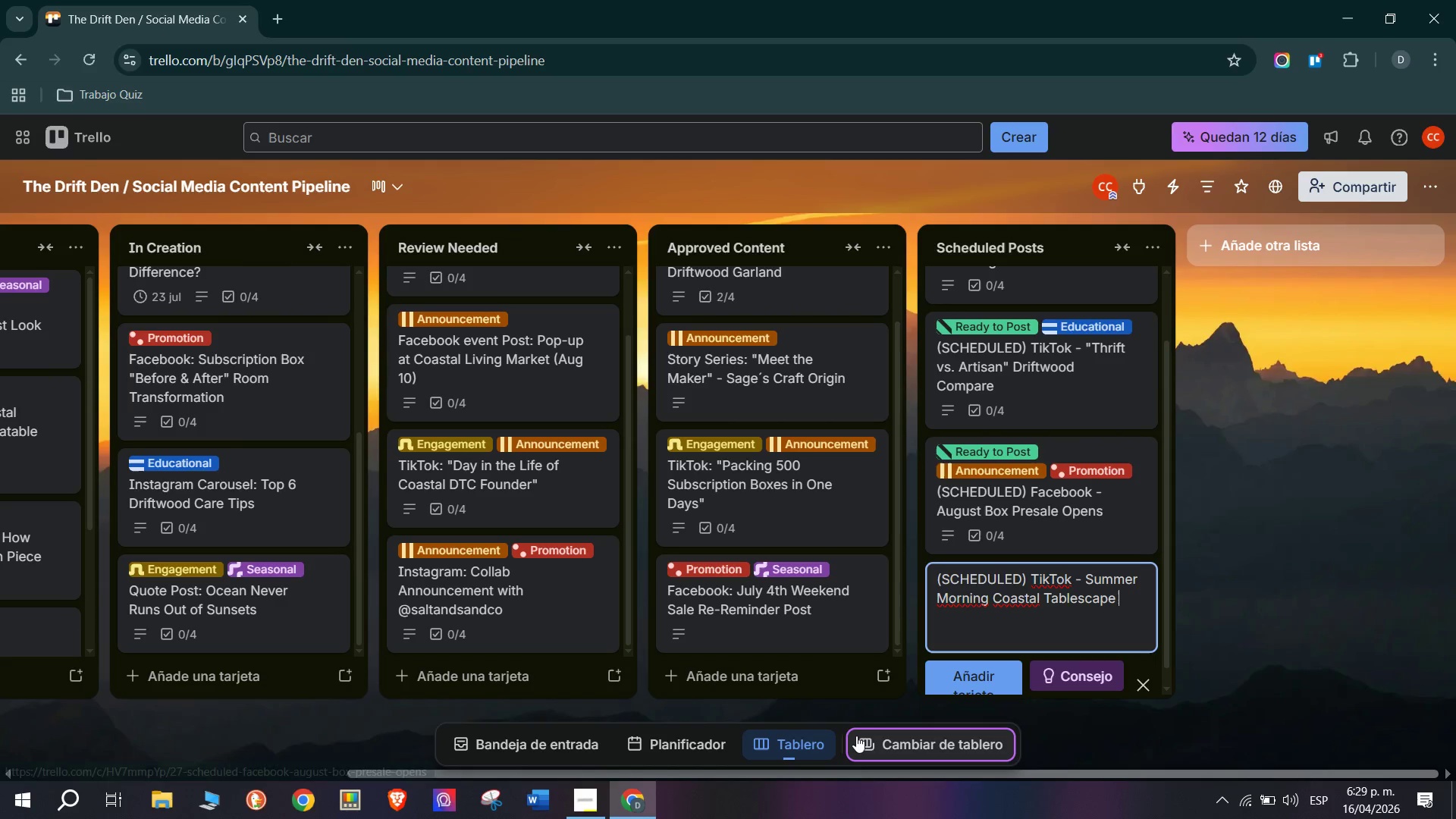 
key(CapsLock)
 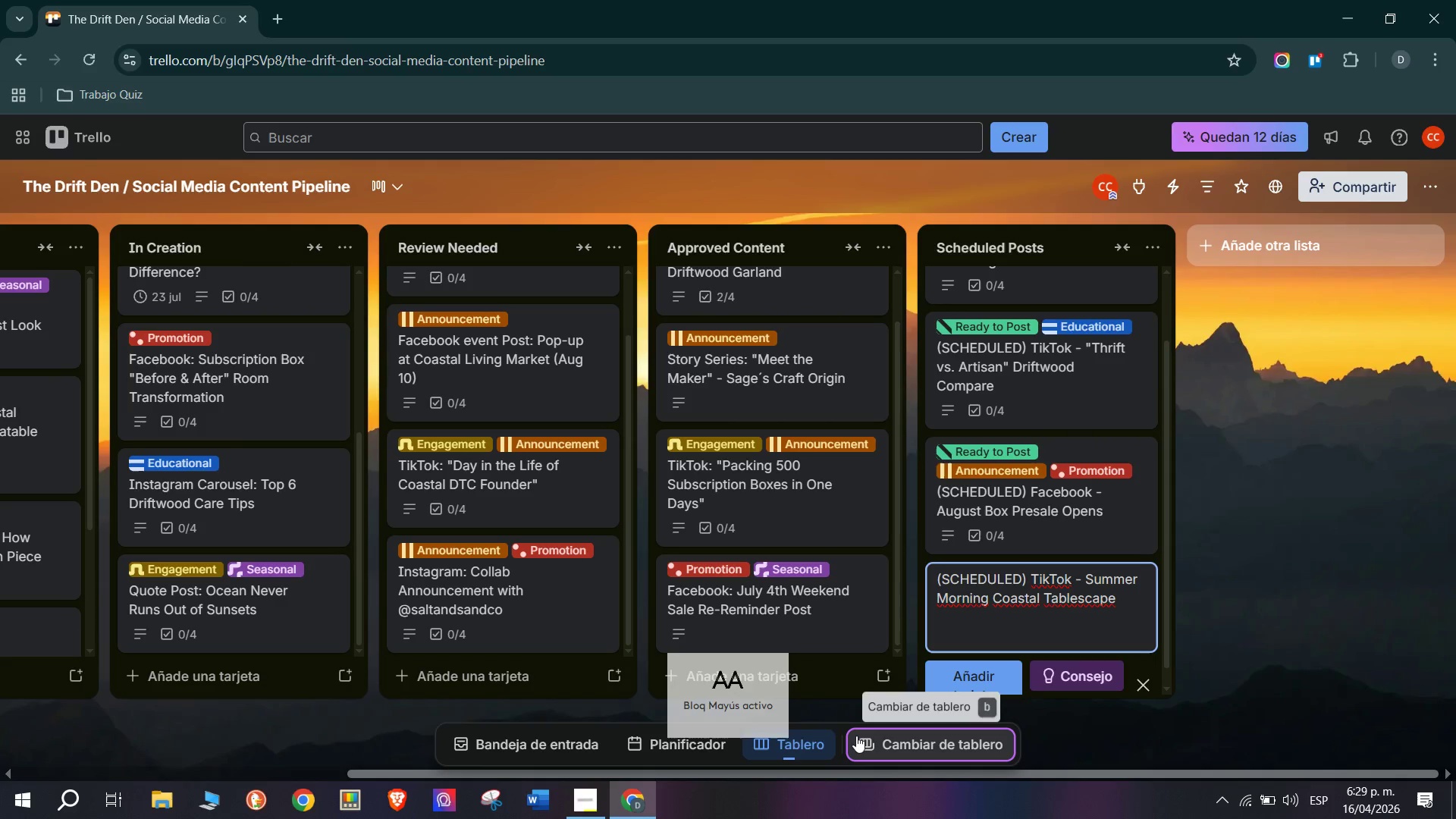 
key(S)
 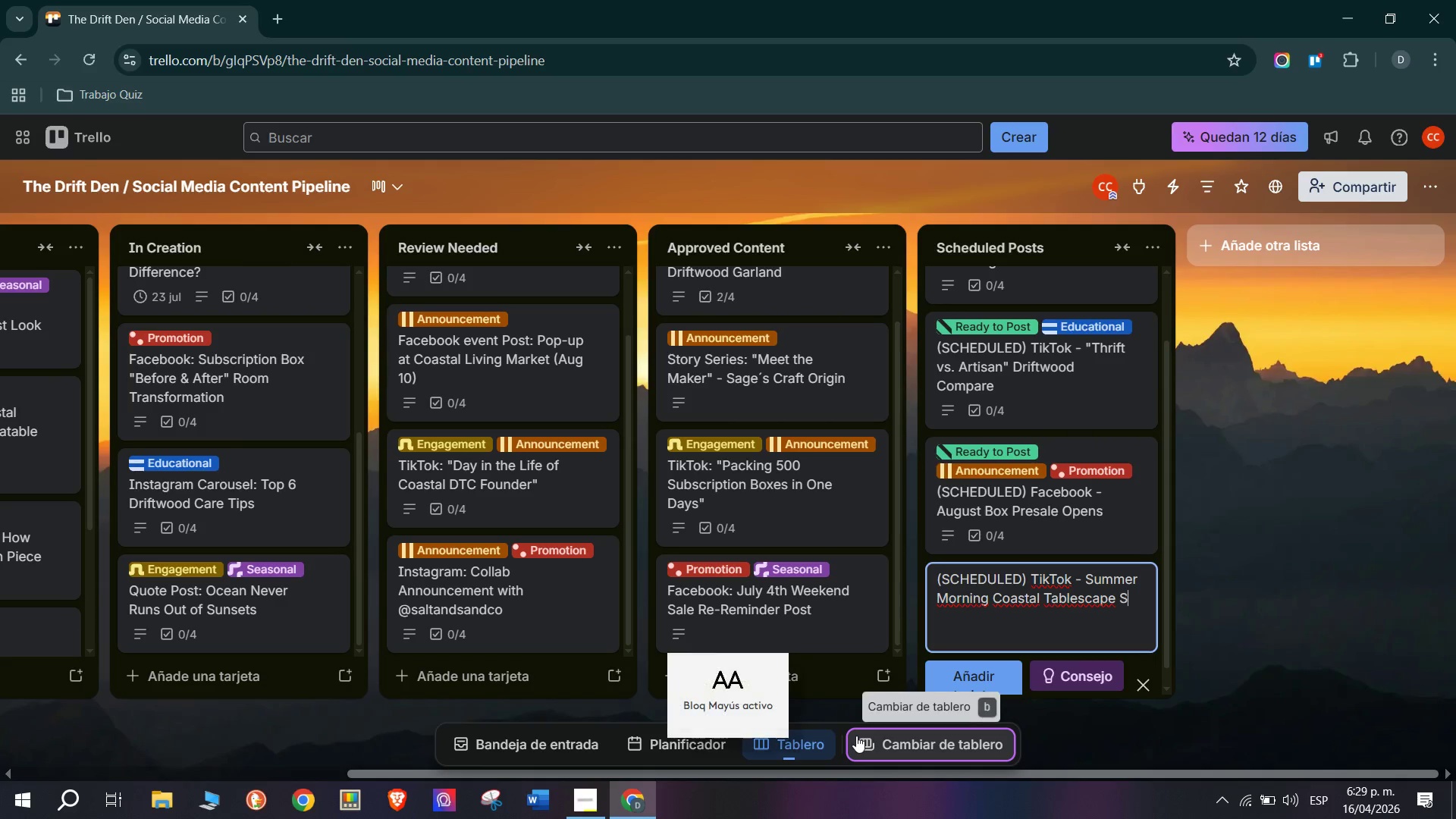 
key(CapsLock)
 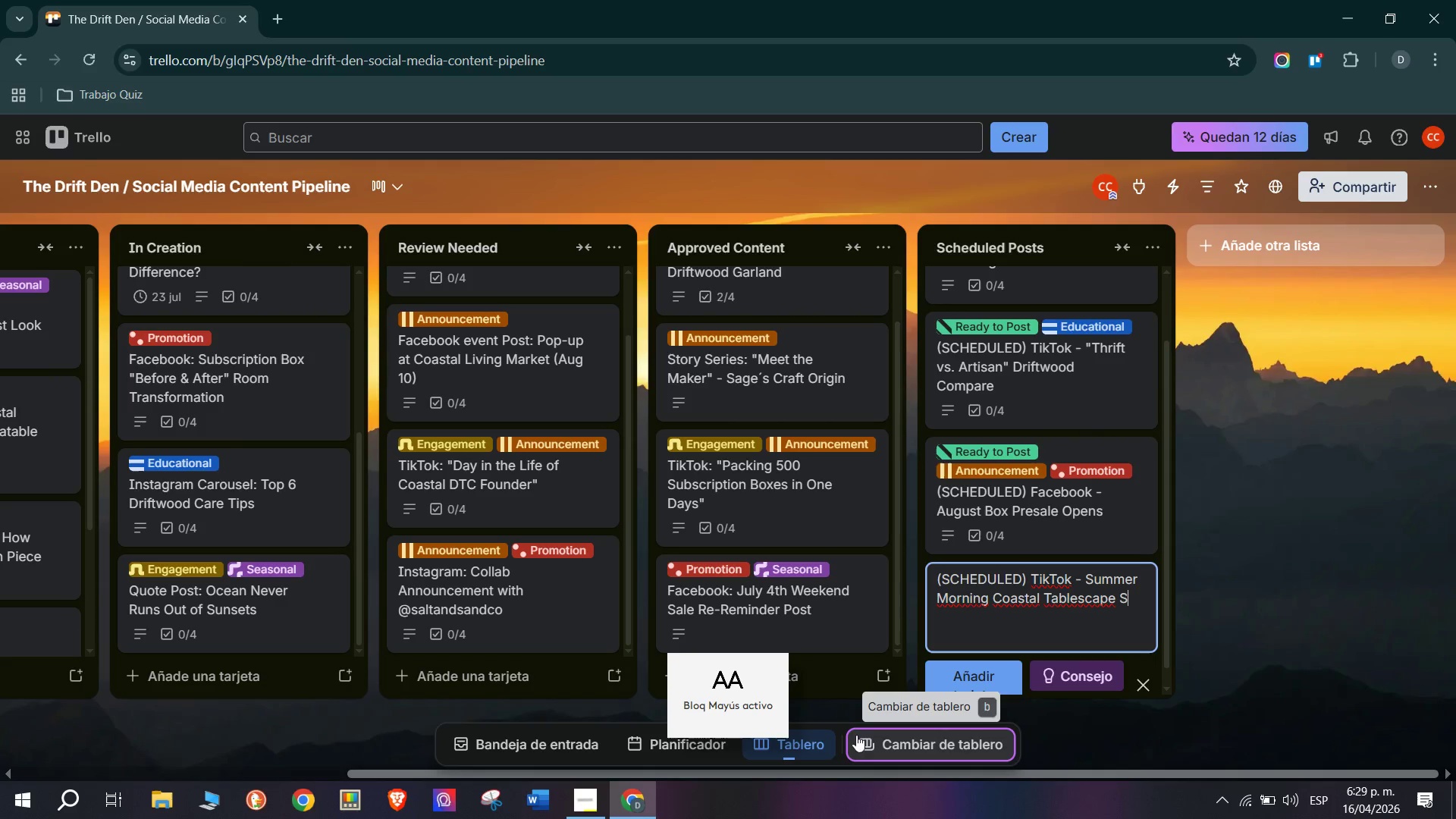 
key(T)
 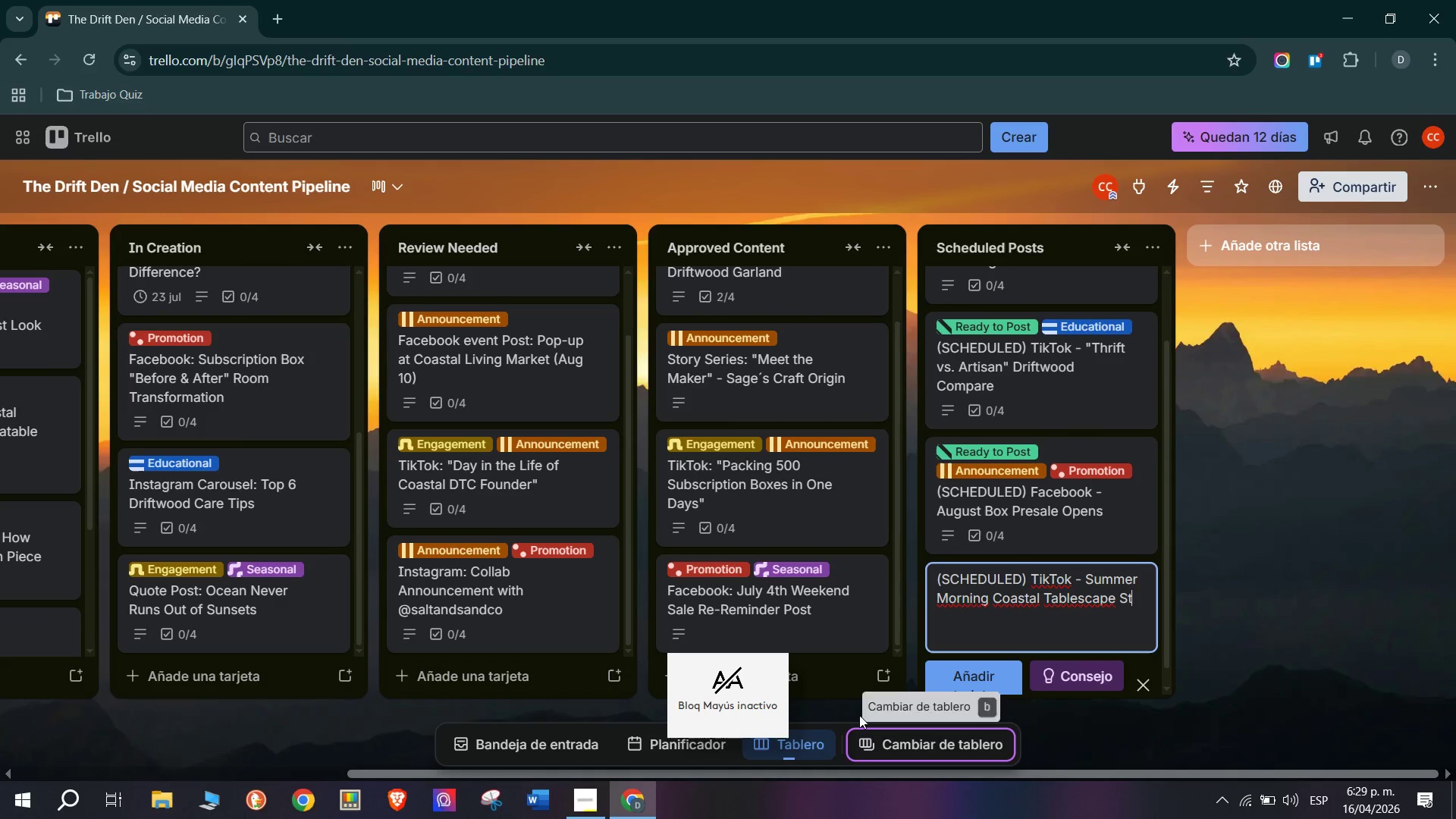 
type(yling)
 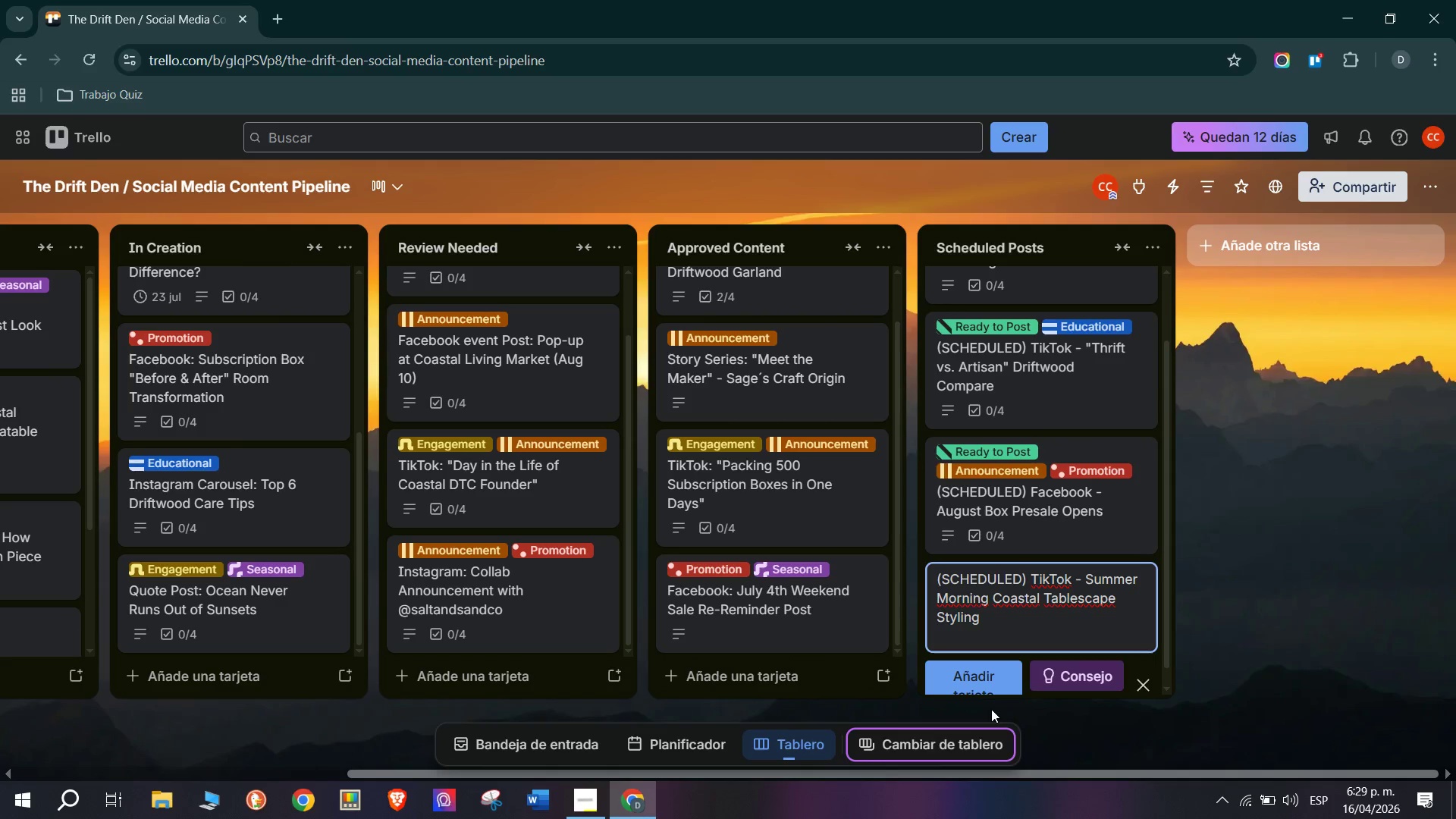 
left_click([991, 692])
 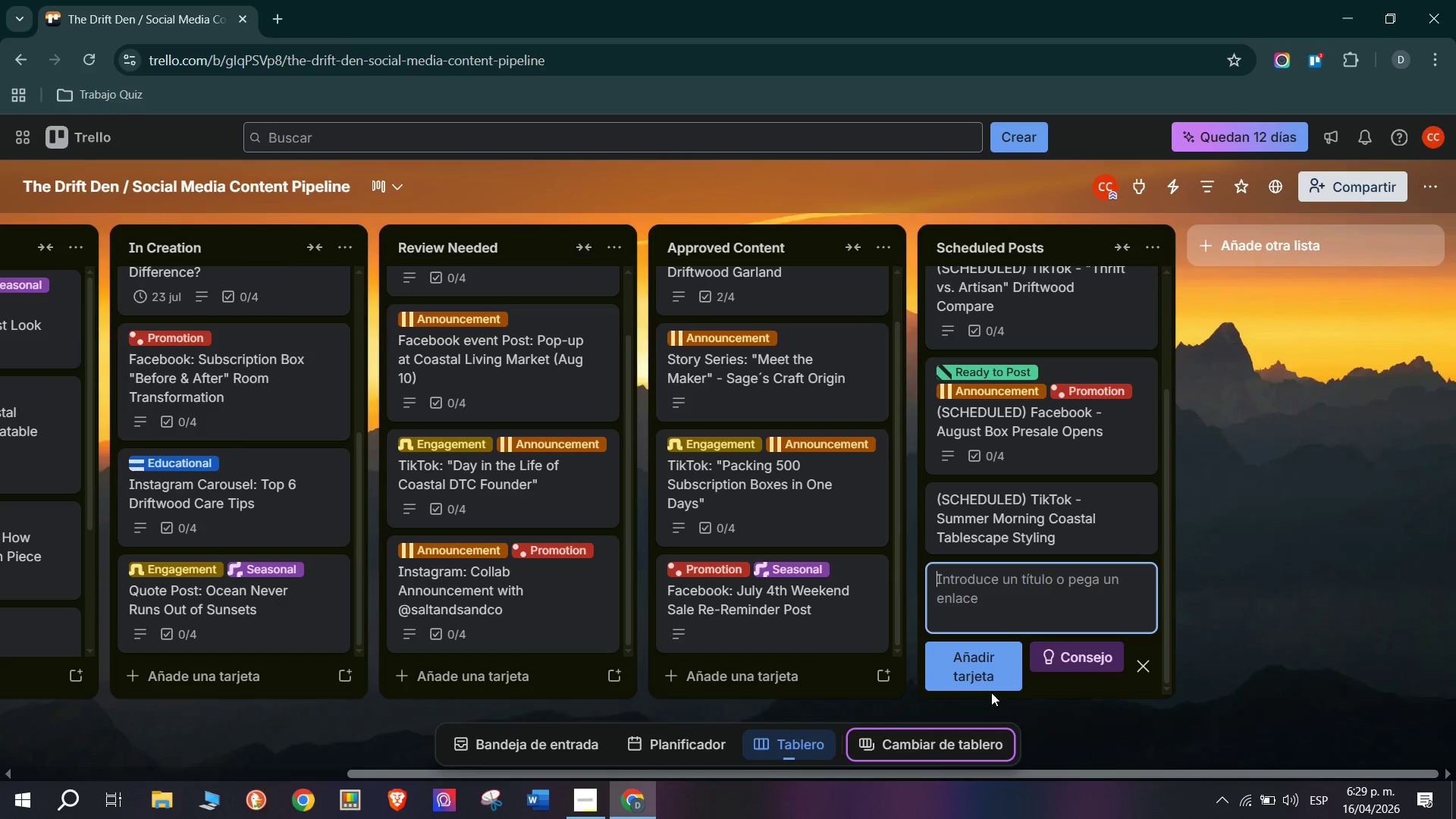 
wait(17.17)
 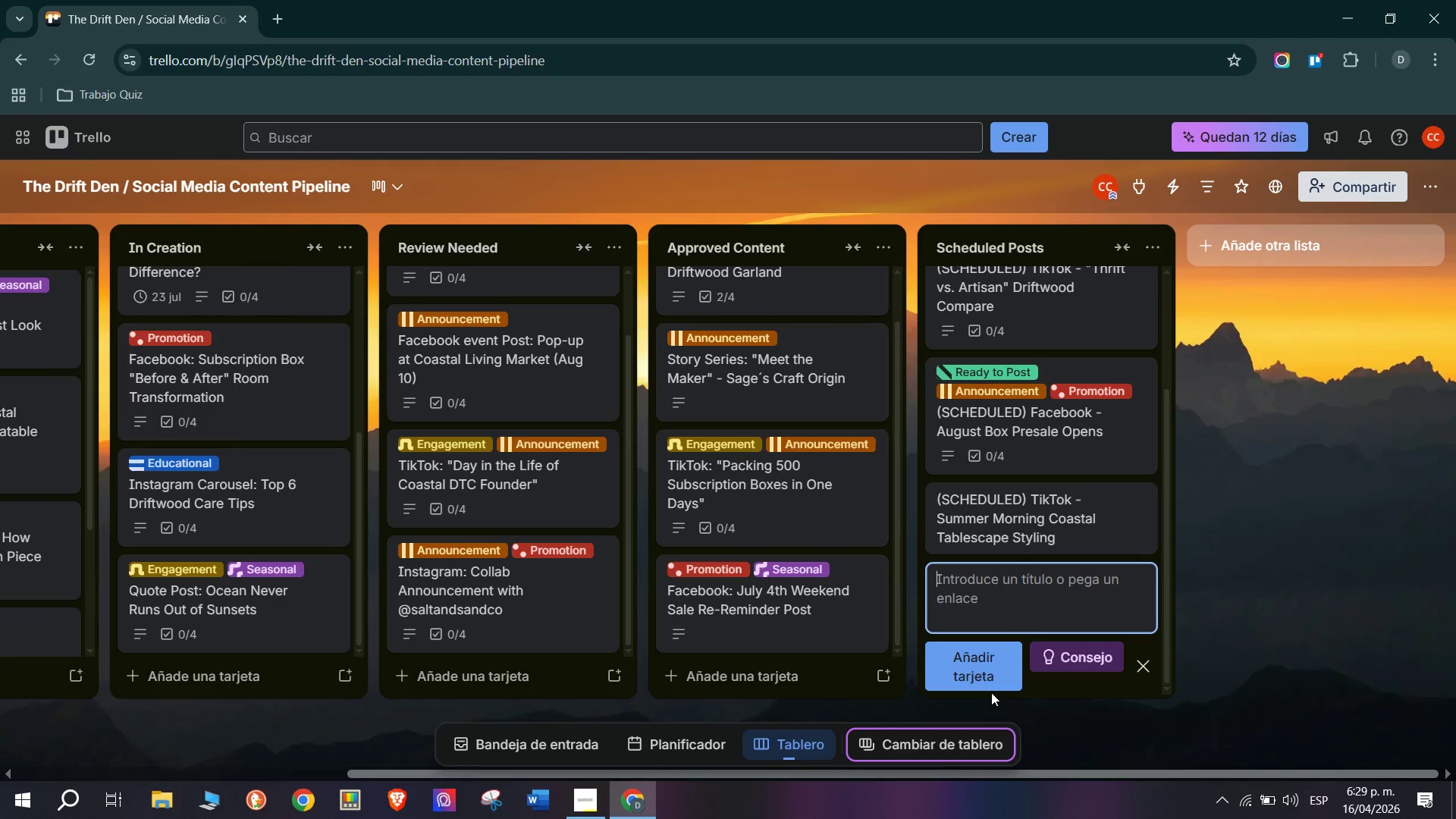 
left_click([1013, 541])
 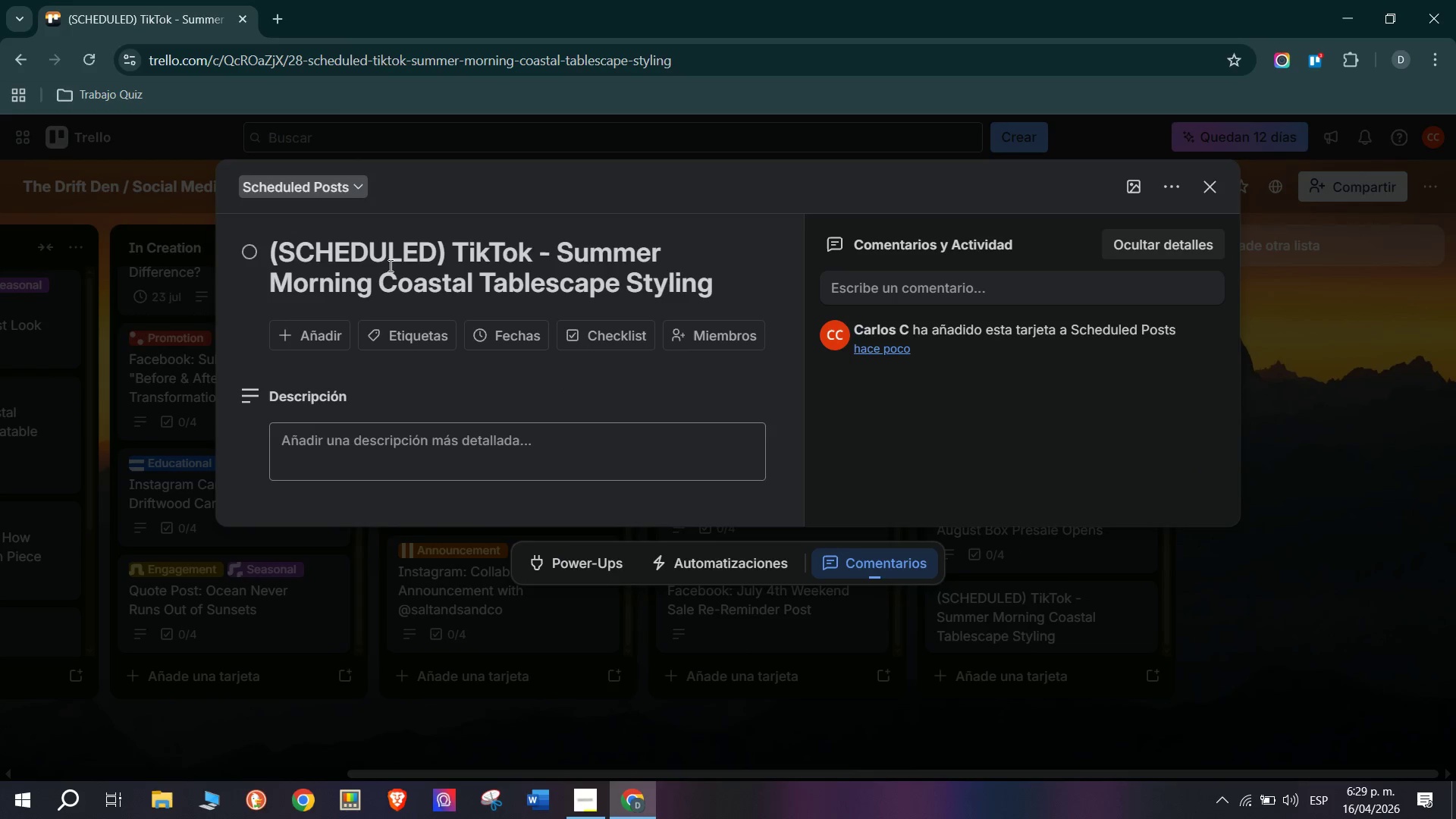 
left_click_drag(start_coordinate=[434, 246], to_coordinate=[282, 261])
 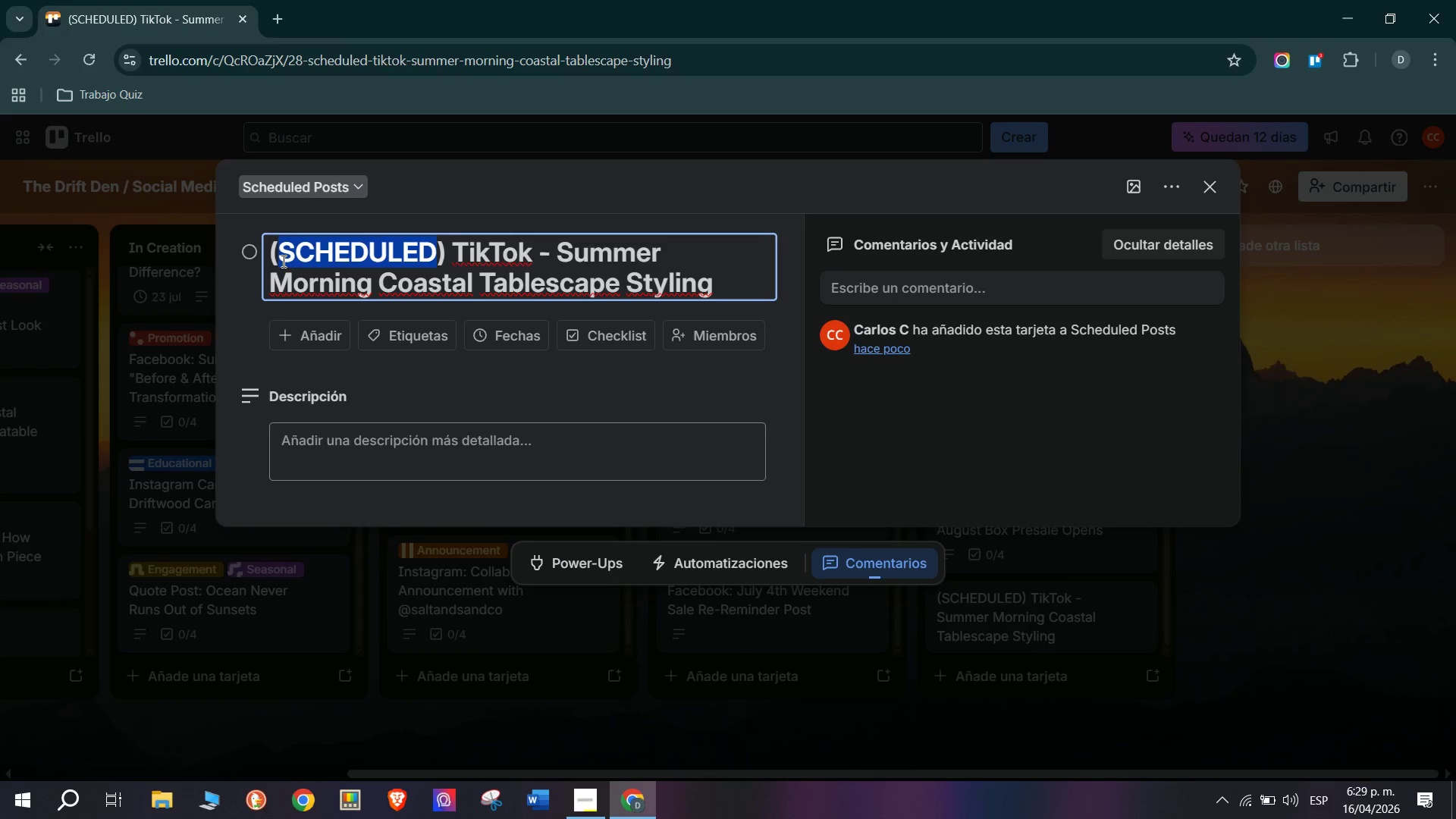 
key(Control+C)
 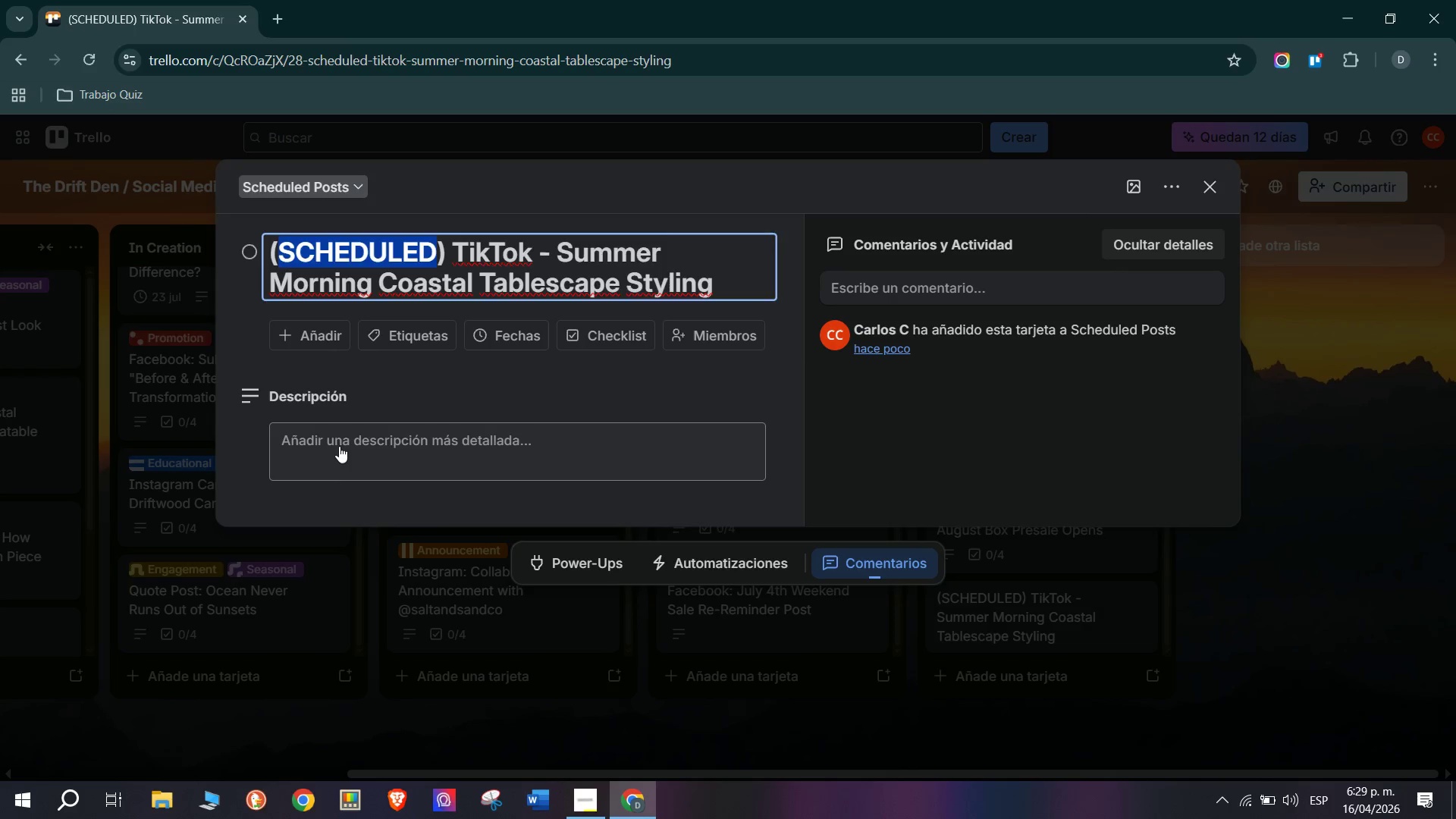 
key(Control+V)
 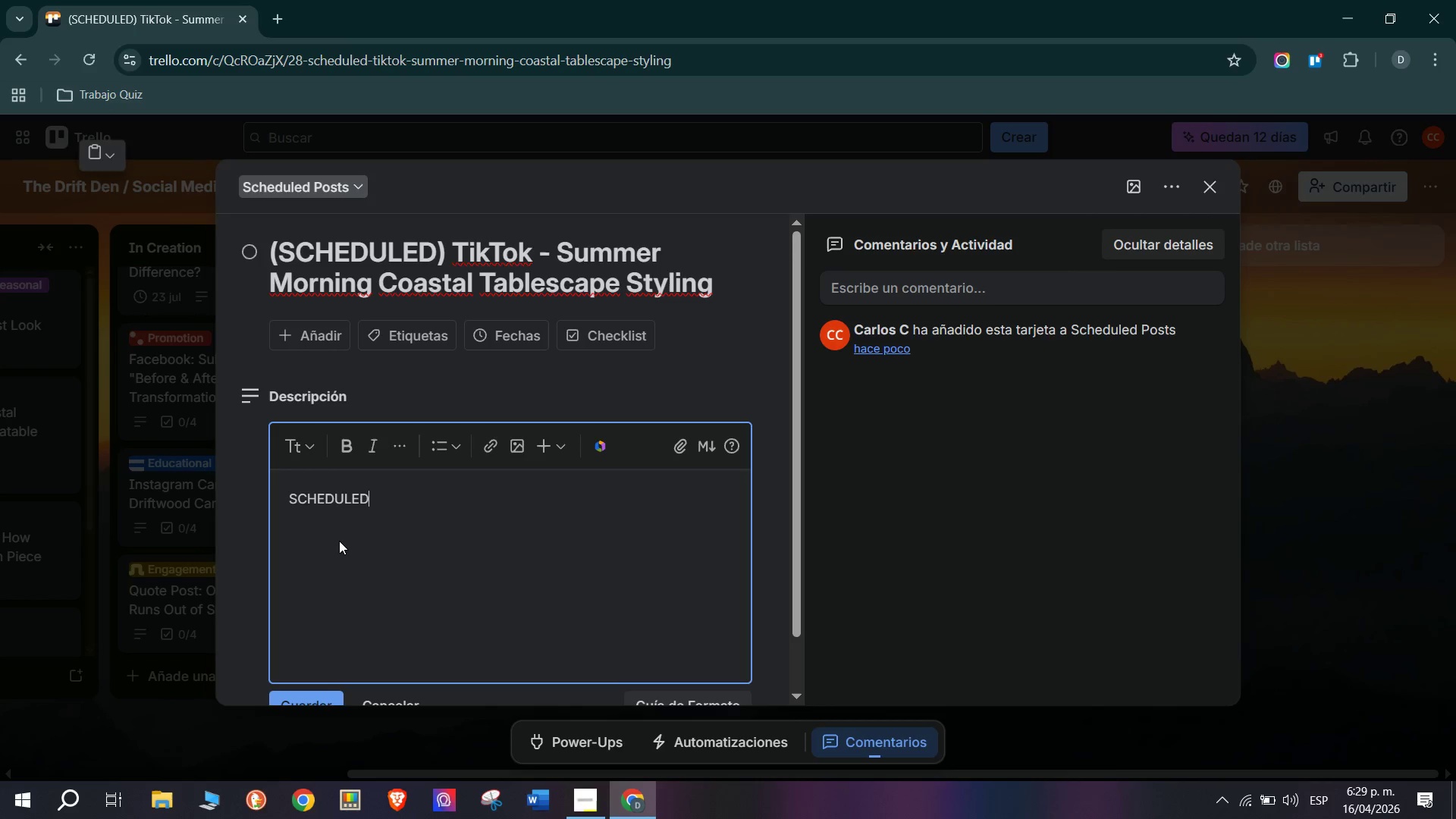 
wait(16.25)
 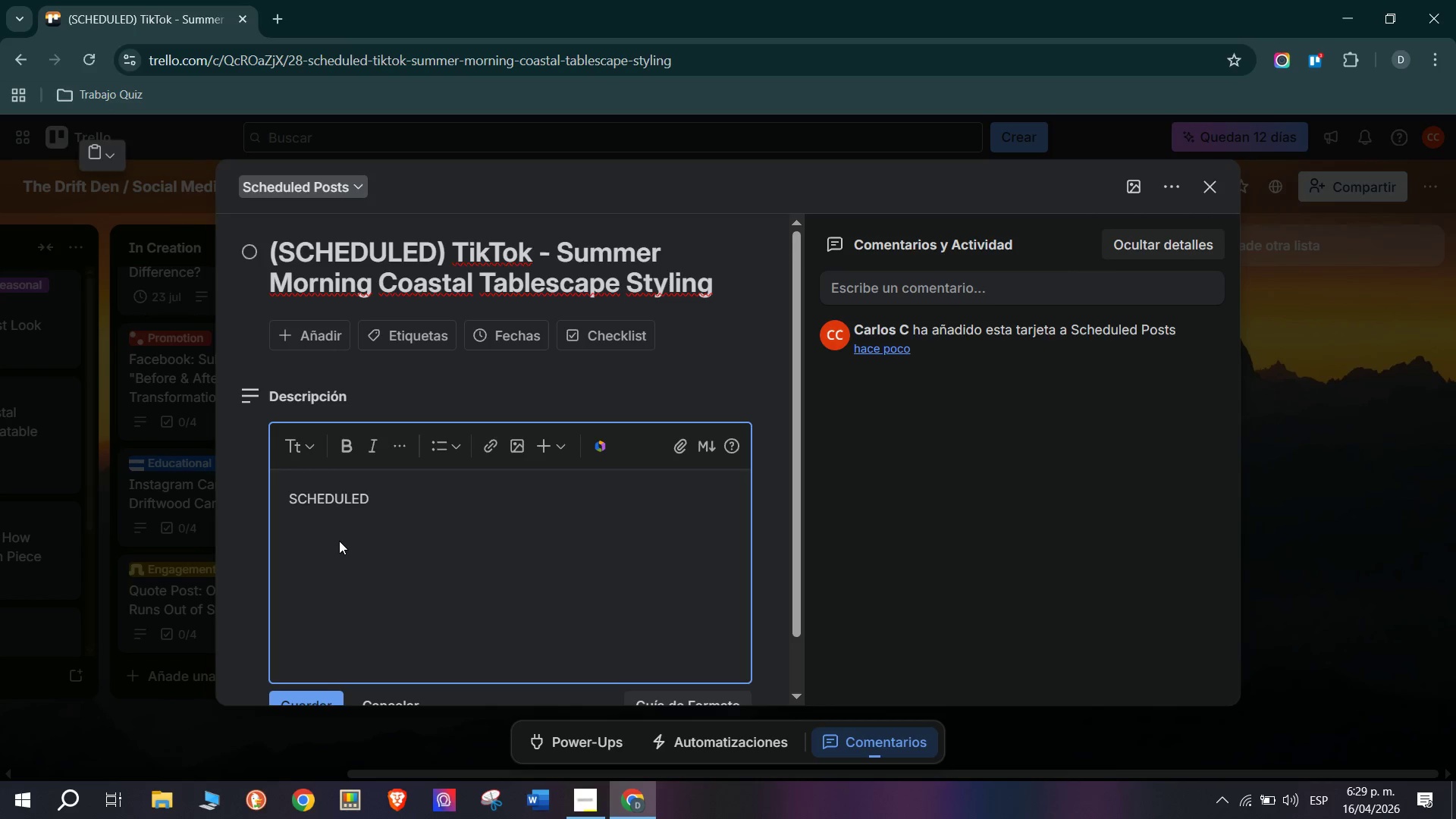 
type(> Tuesdaycjuly)
key(Backspace)
key(Backspace)
key(Backspace)
key(Backspace)
key(Backspace)
type( july 22 at 7>)
 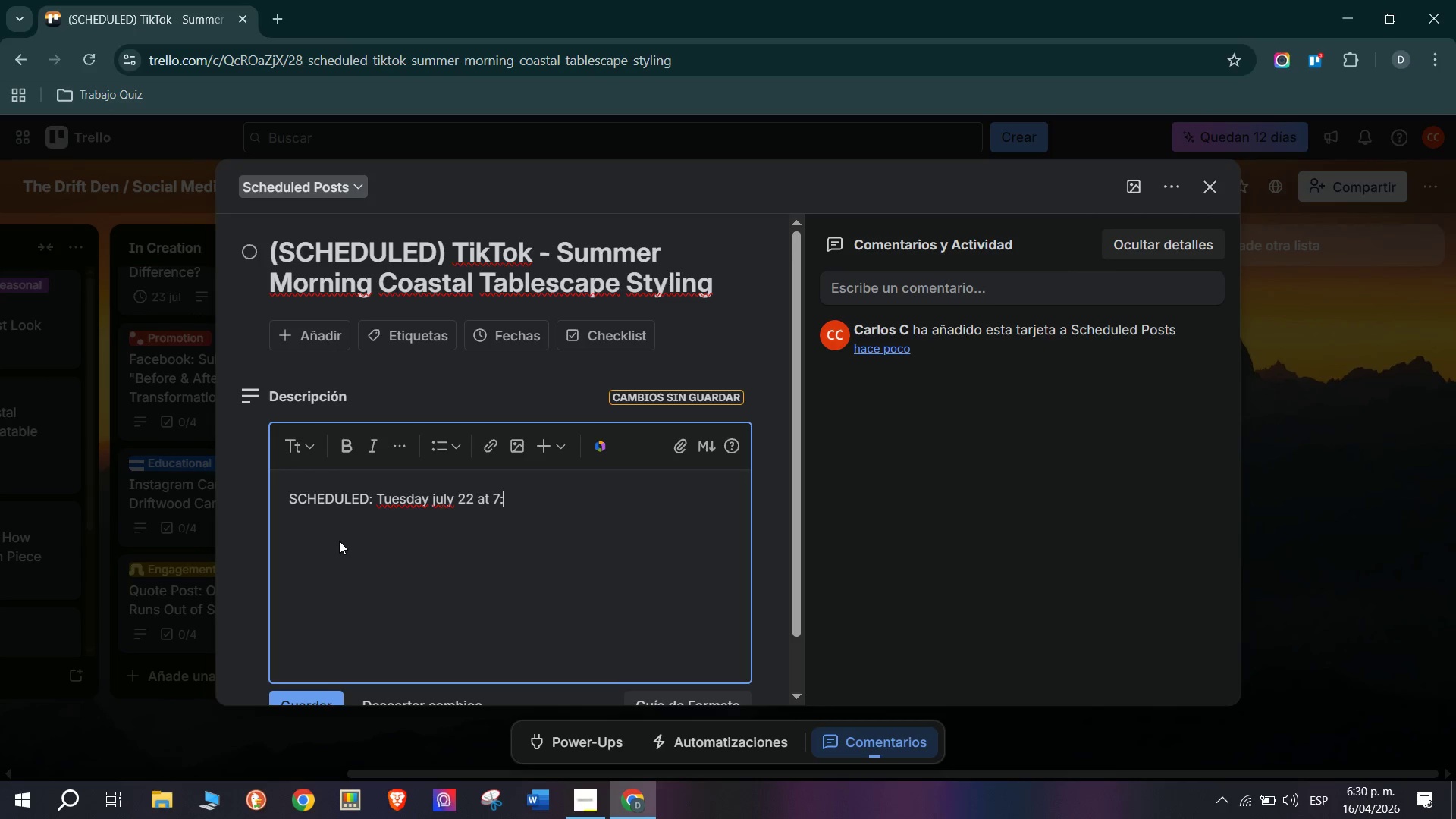 
wait(11.02)
 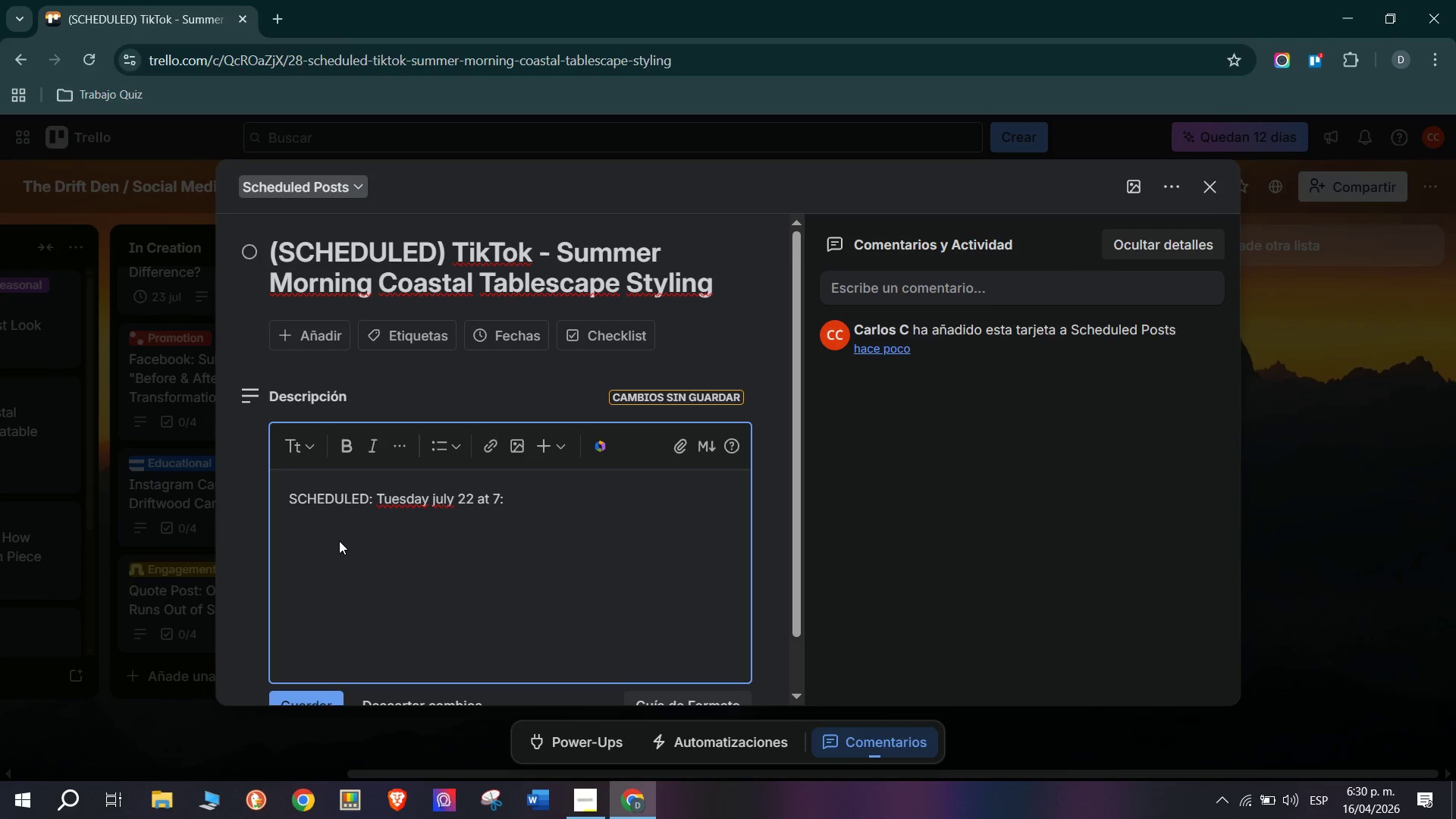 
type(30 )
 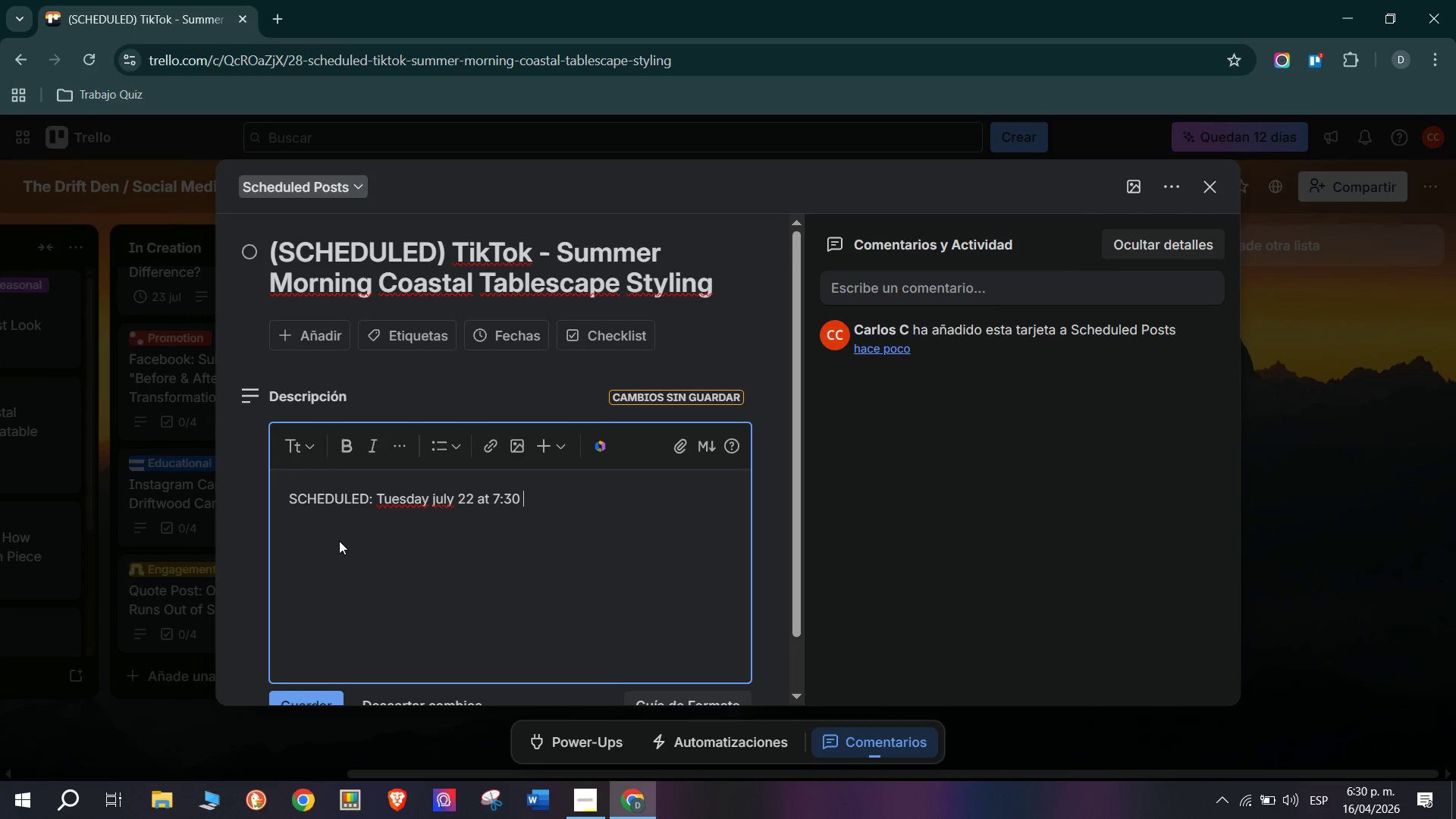 
wait(15.62)
 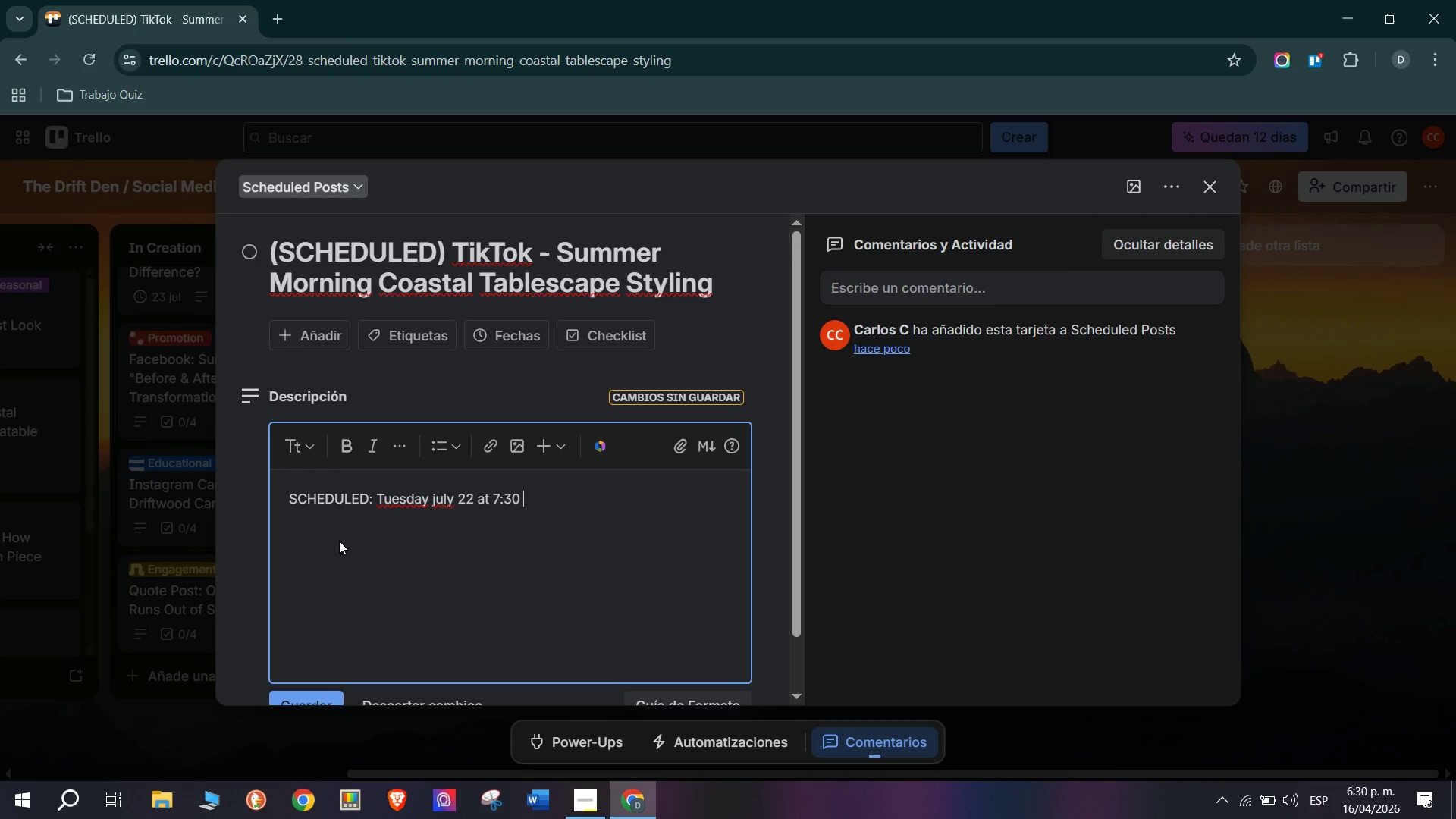 
type(pm EST Aesthetic styling video for )
 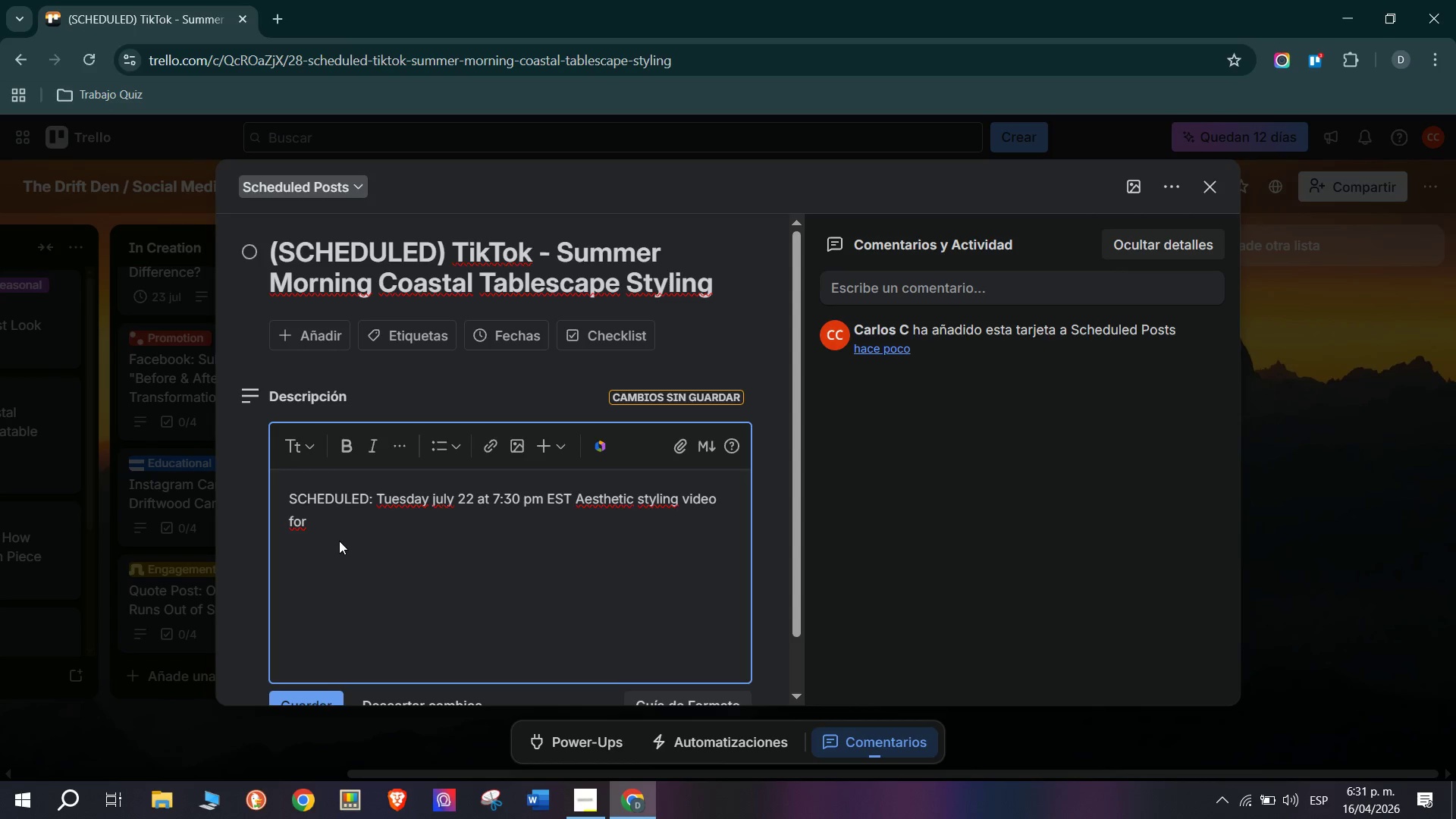 
type(a co)
 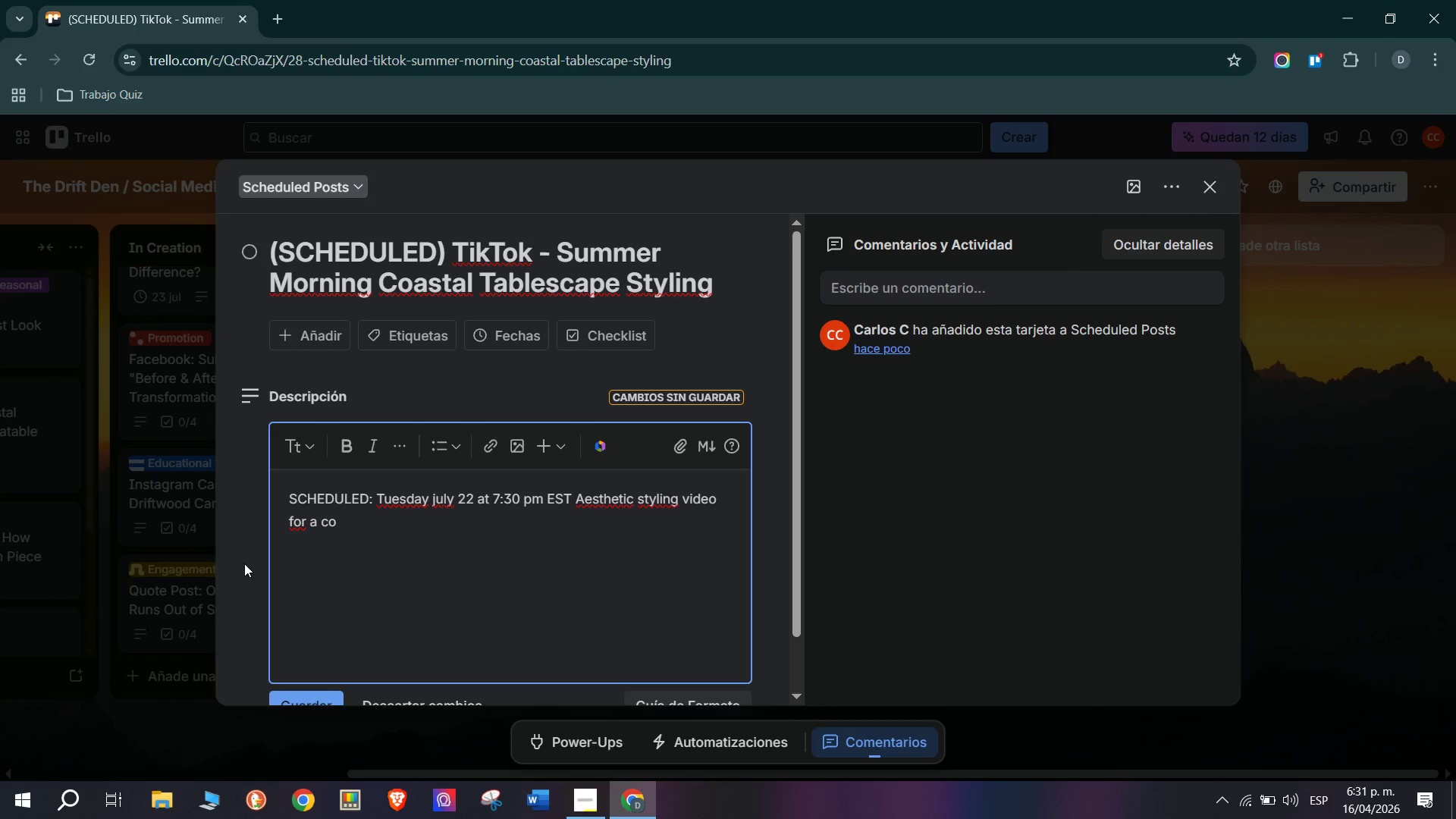 
type(aste)
 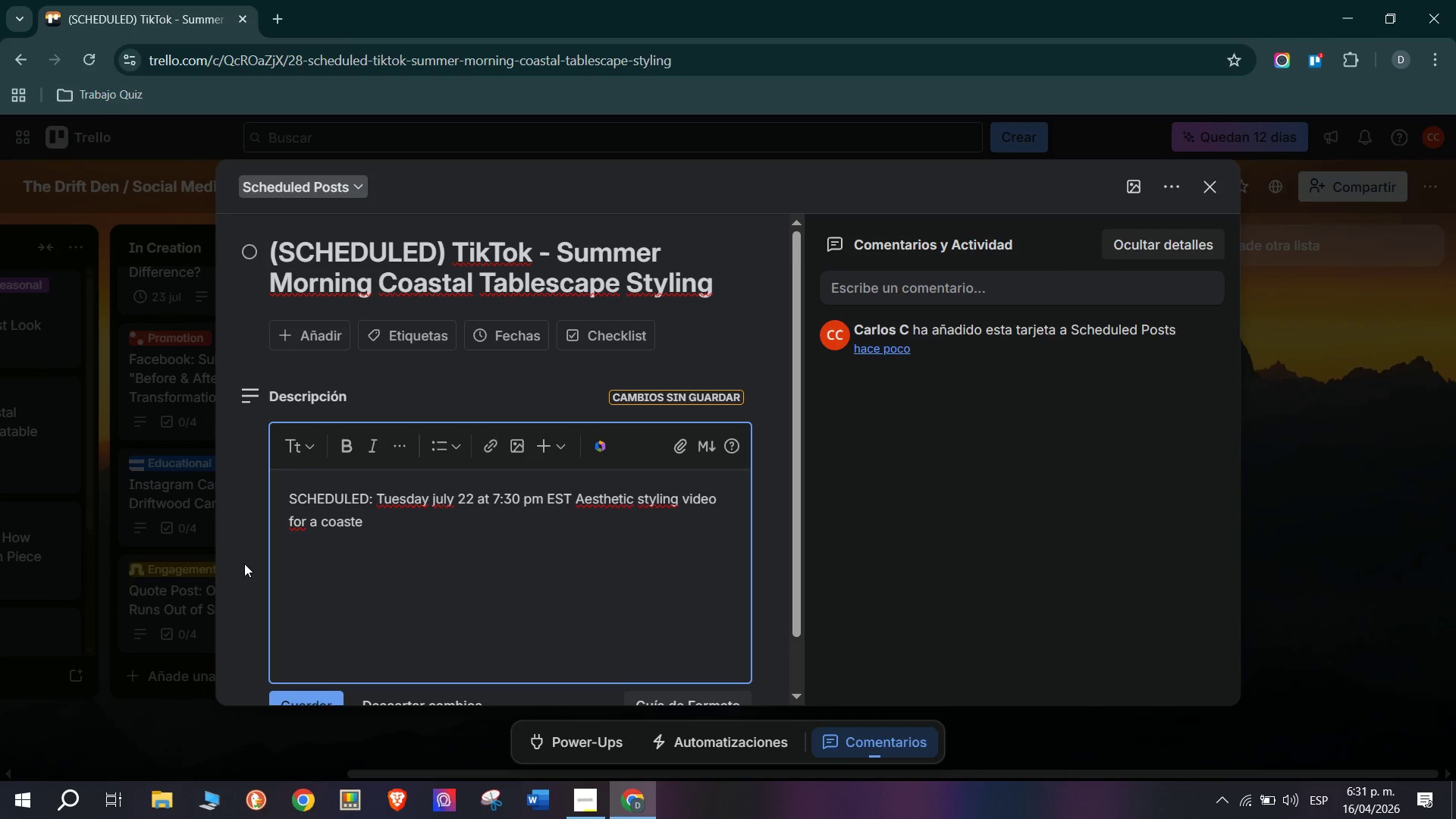 
wait(16.27)
 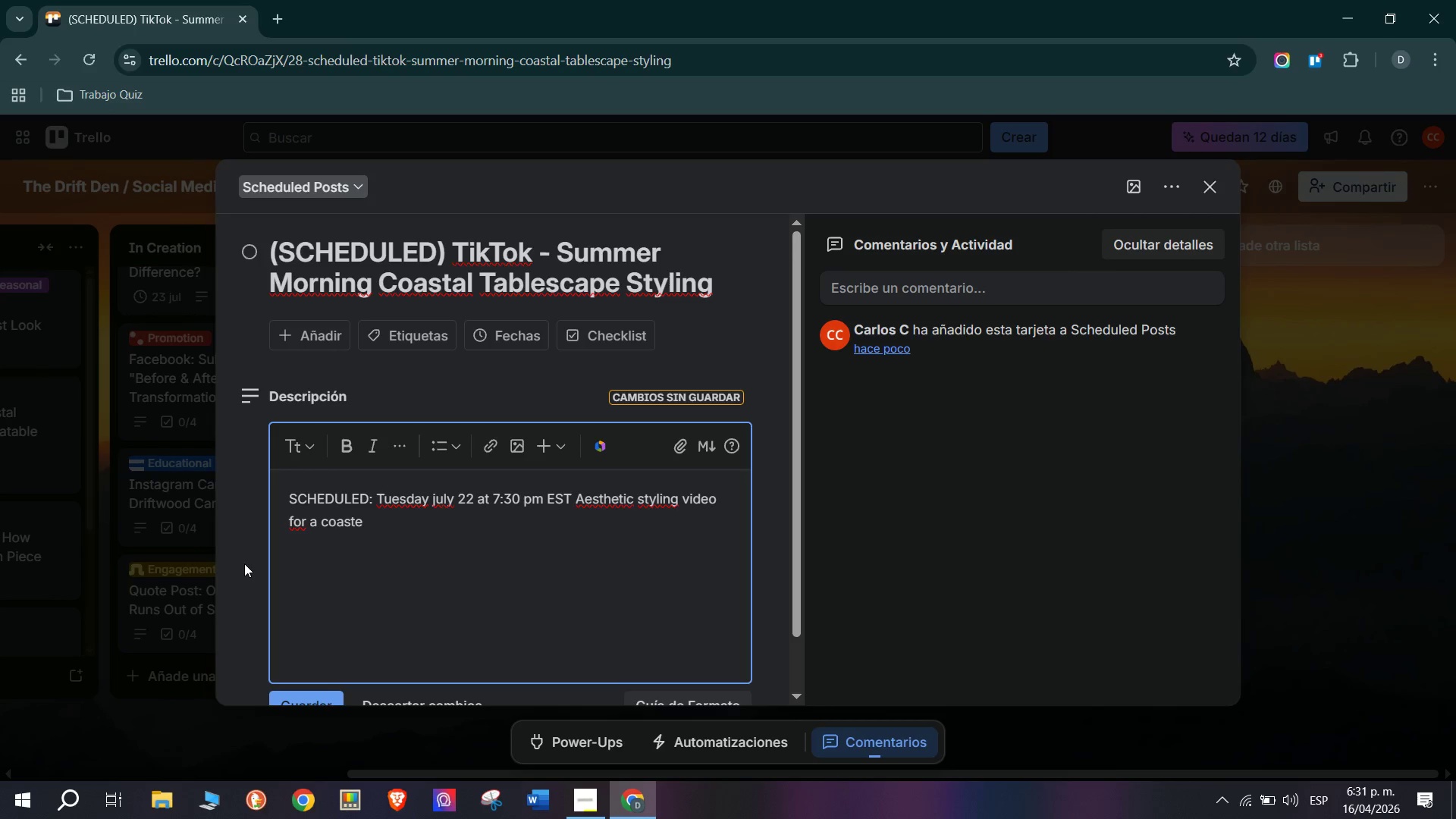 
key(Backspace)
type(al)
 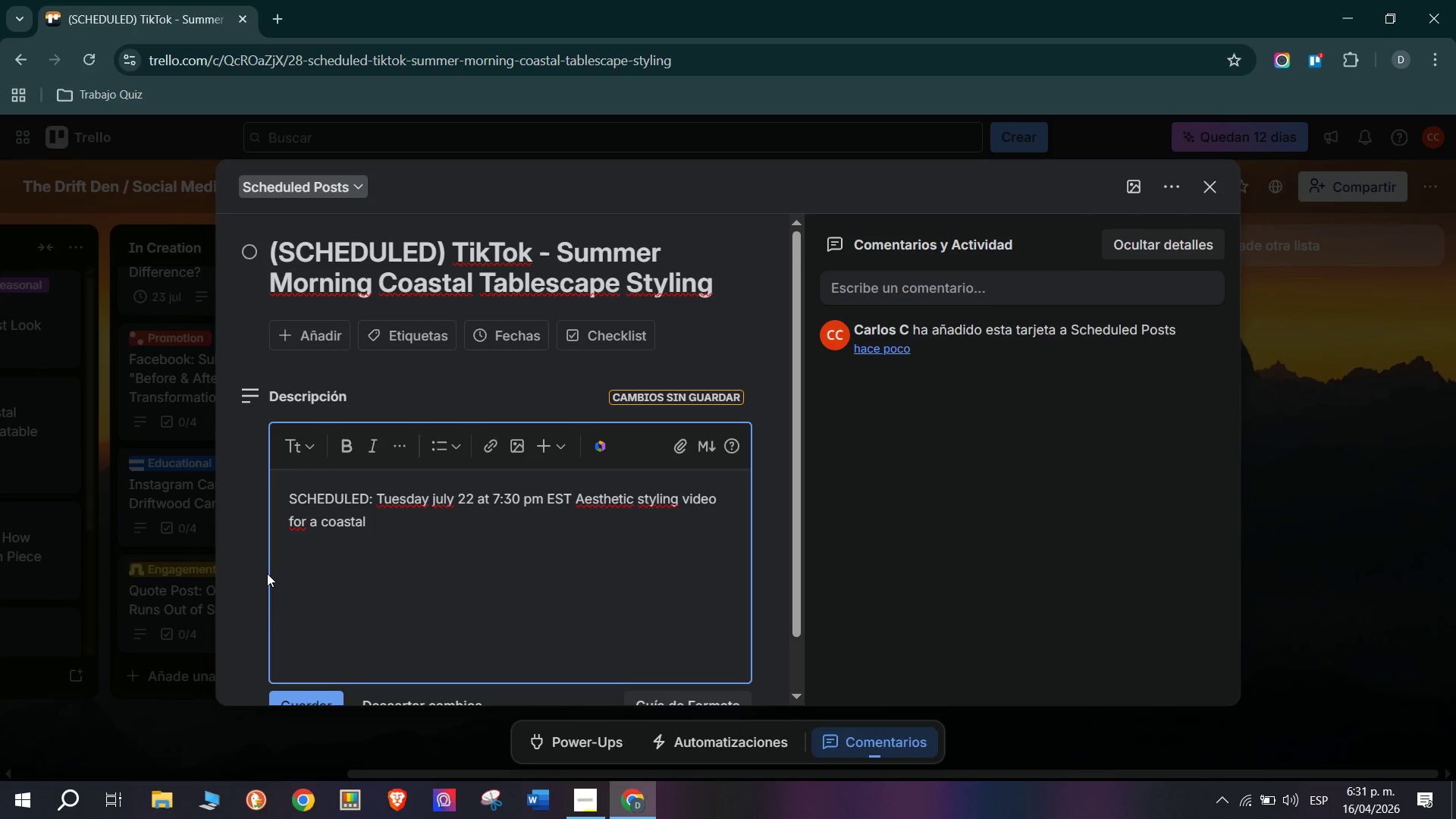 
key(Space)
 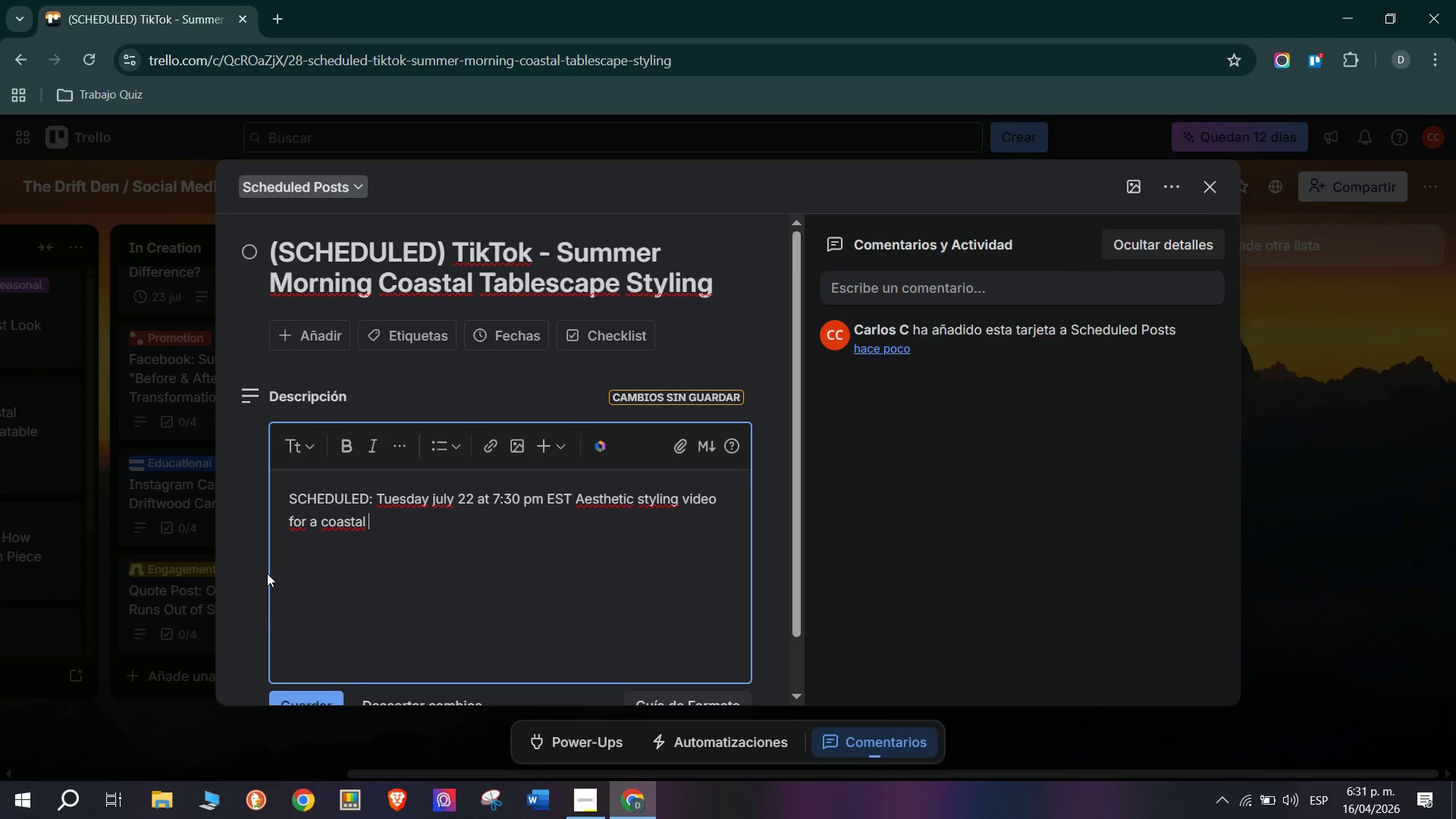 
key(Minus)
 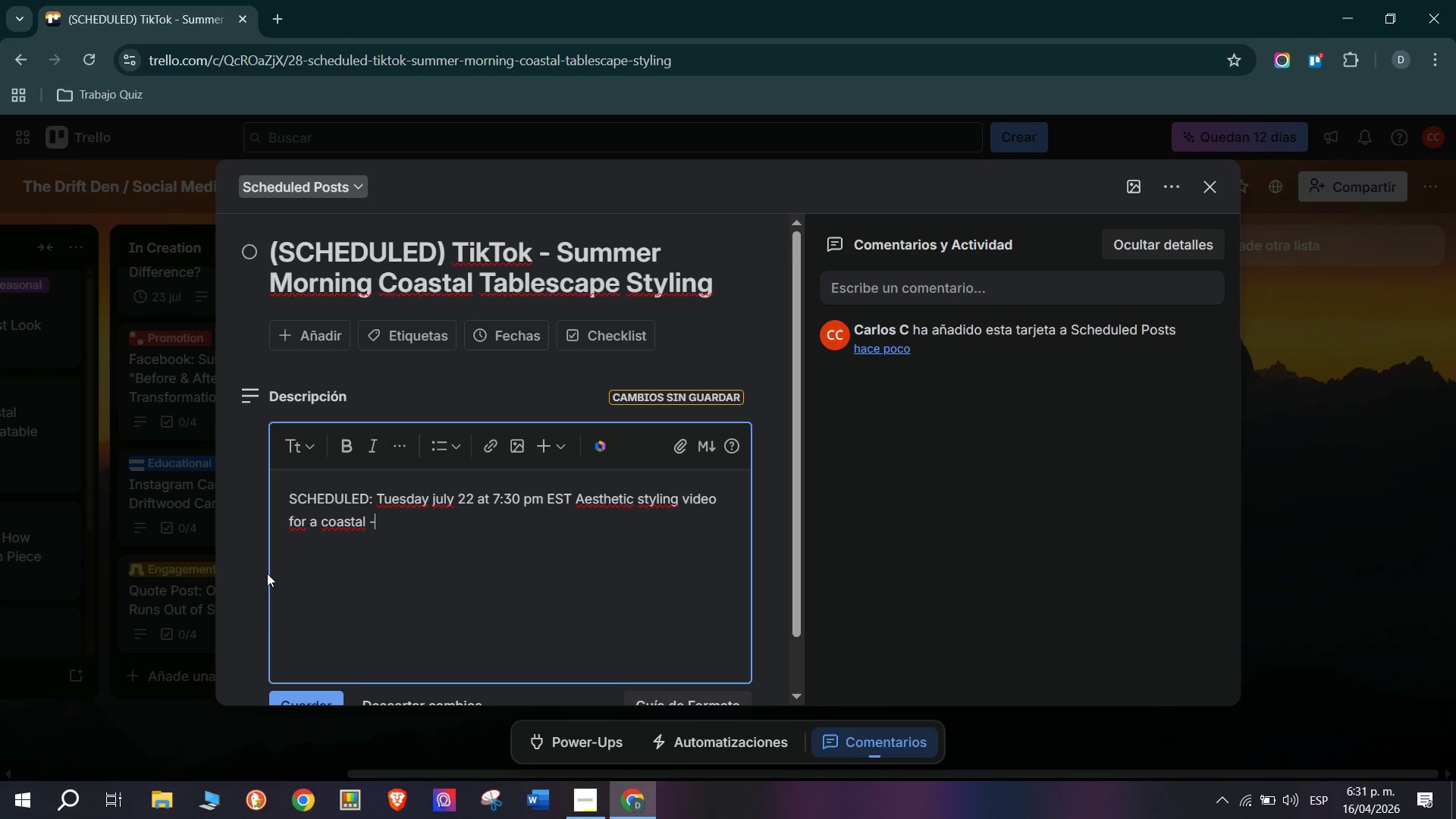 
key(Space)
 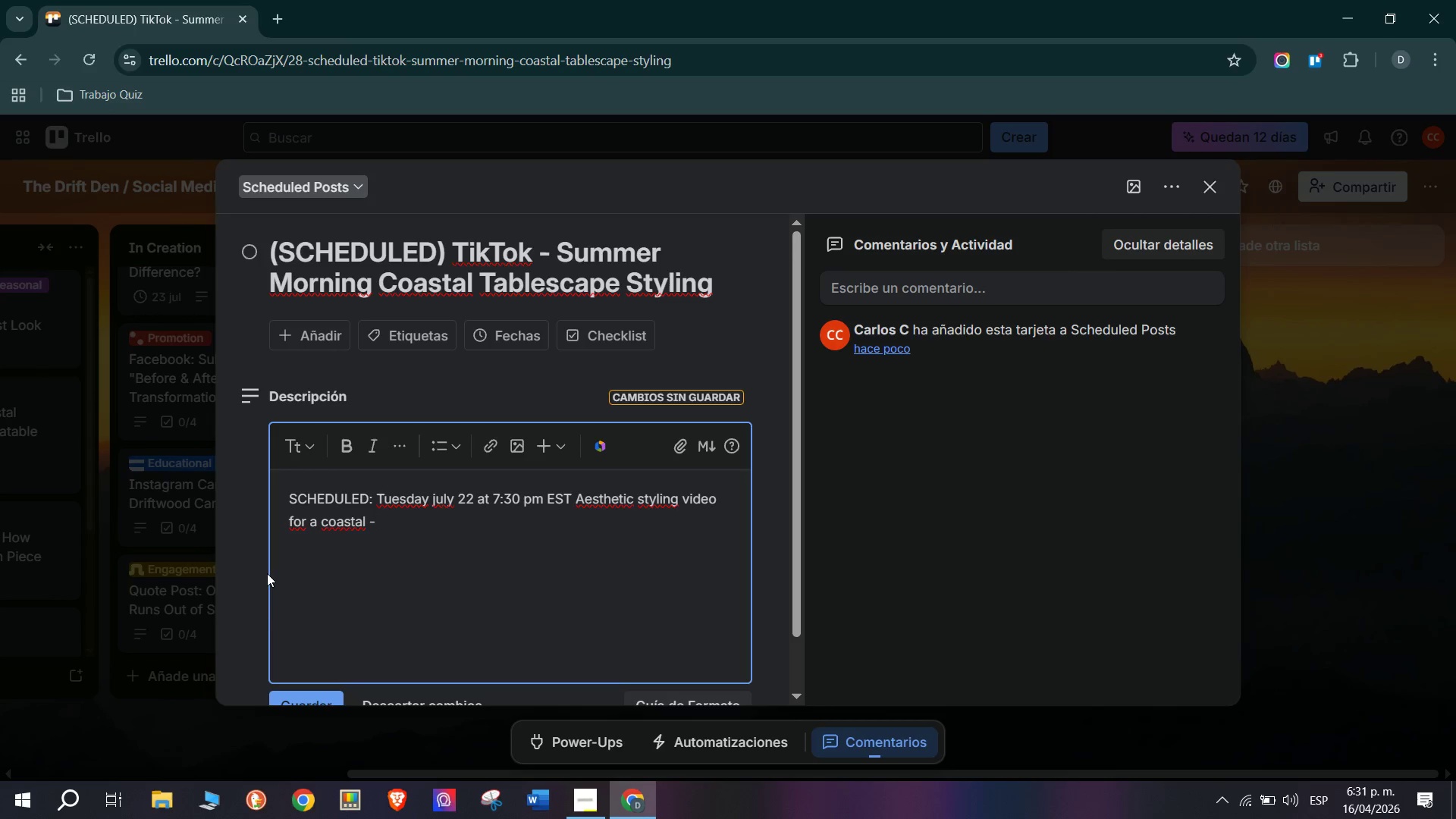 
key(I)
 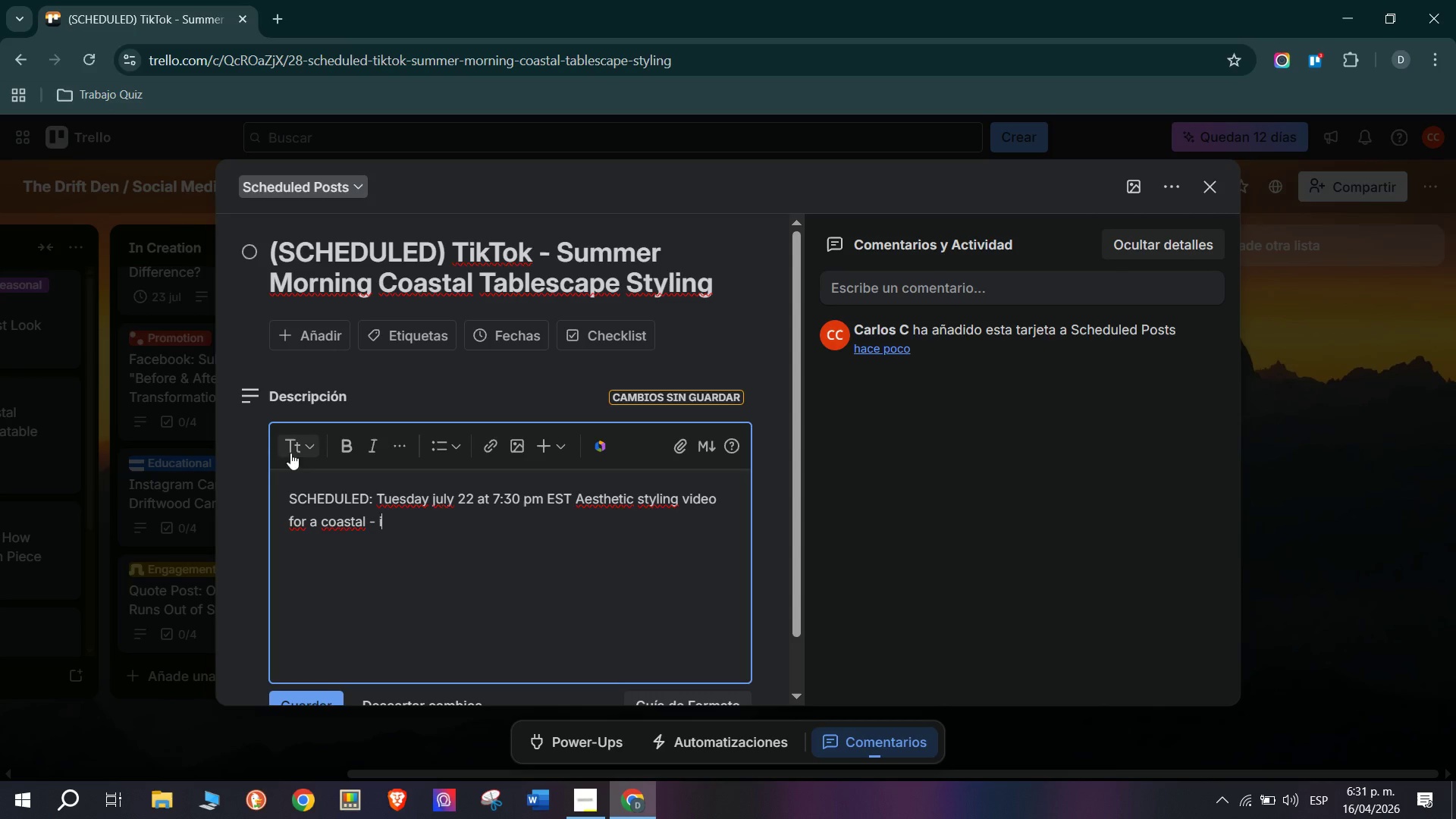 
type(nspe)
key(Backspace)
type(ired breakfast)
 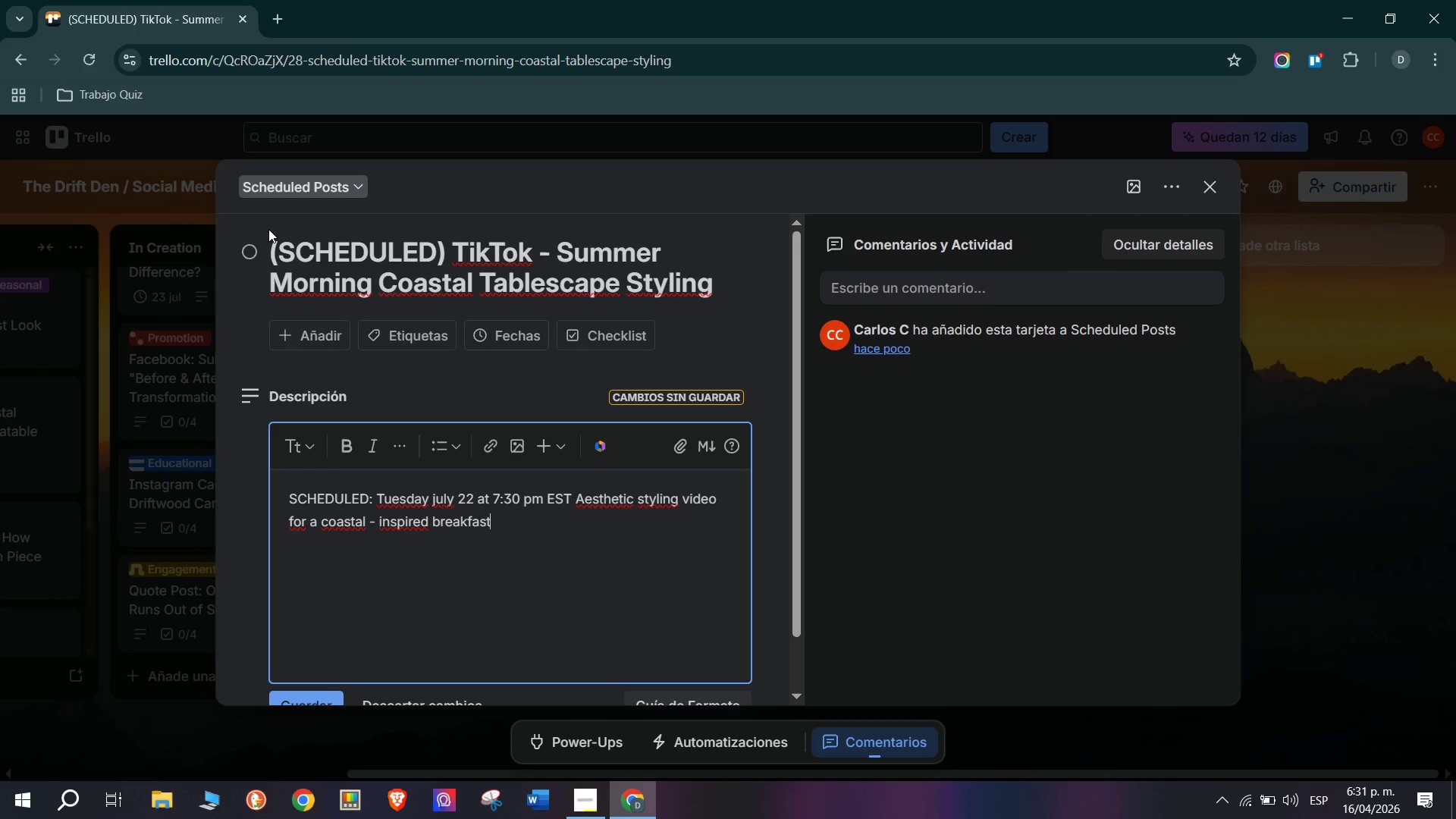 
type( table )
 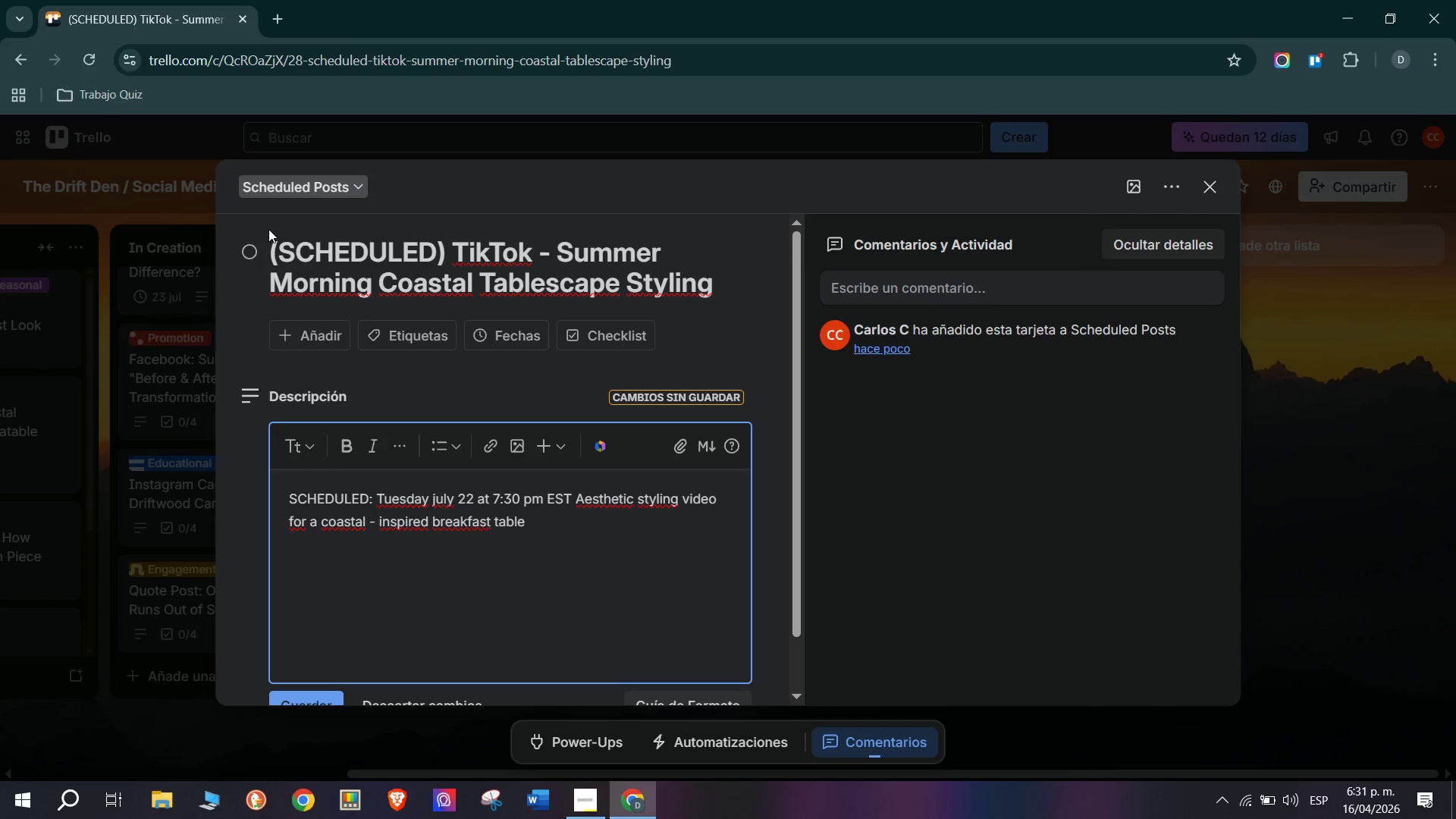 
type(using f)
key(Backspace)
type(driftwood den pieces)
 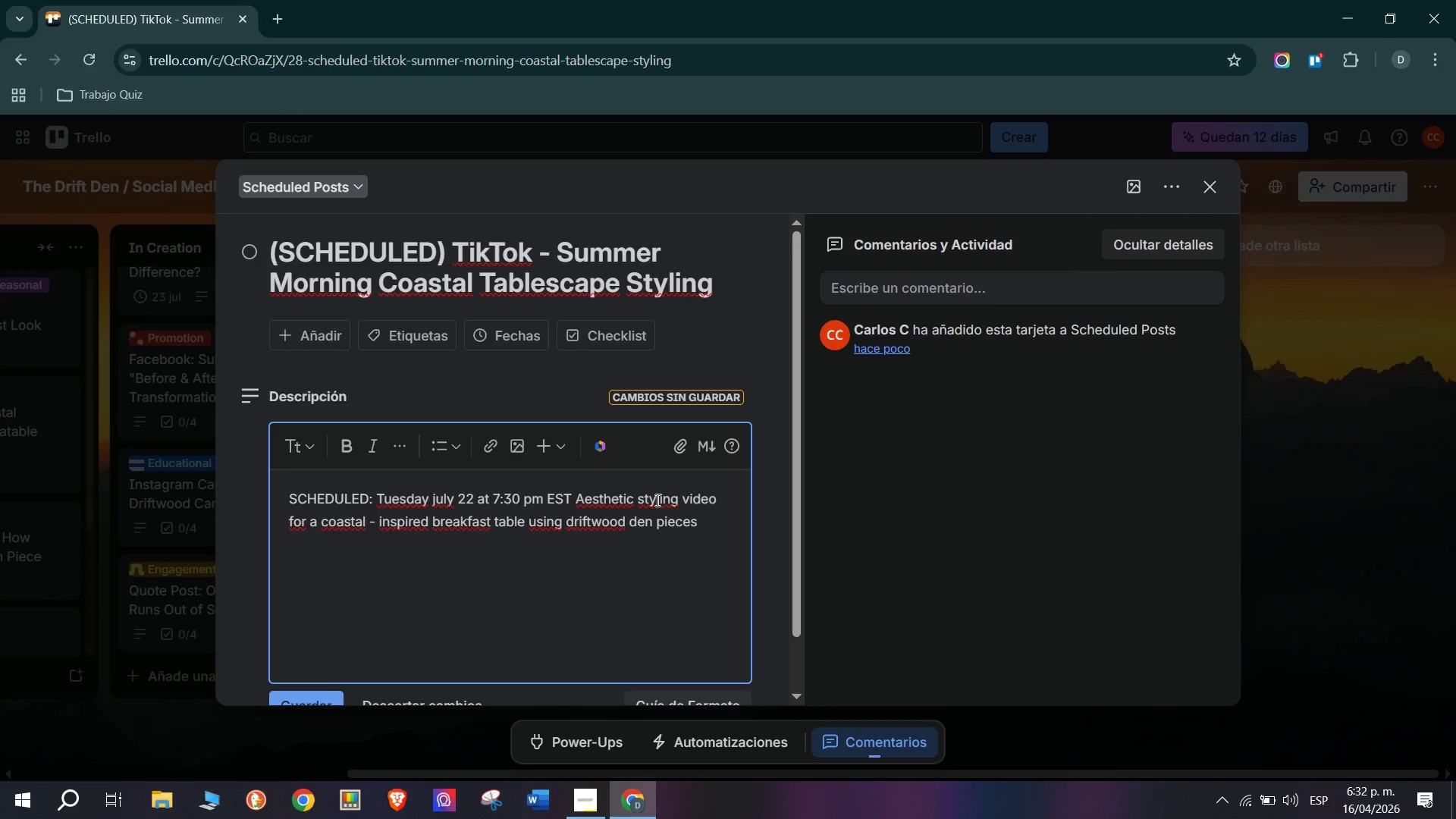 
key(Shift+Period)
 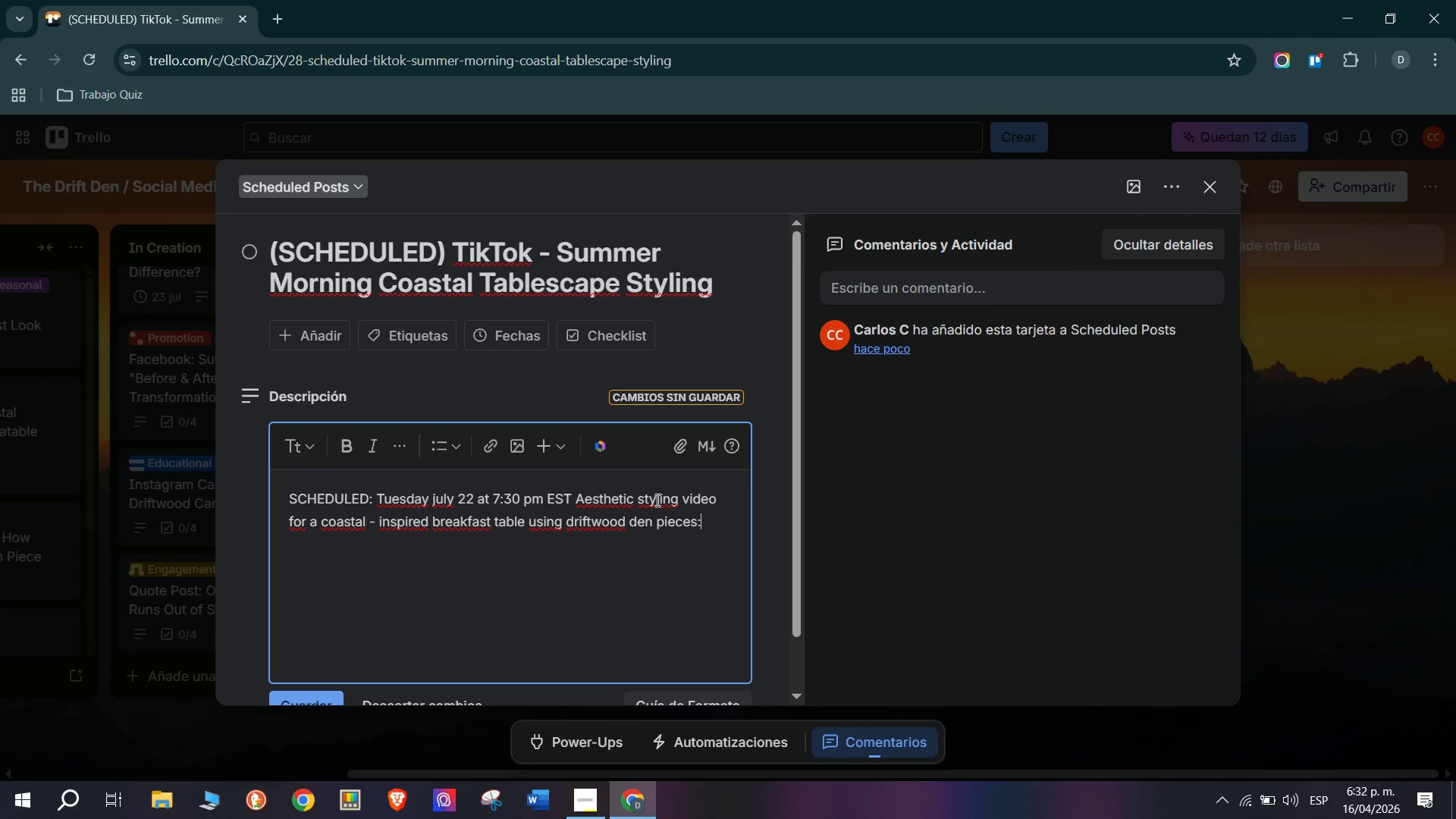 
key(Space)
 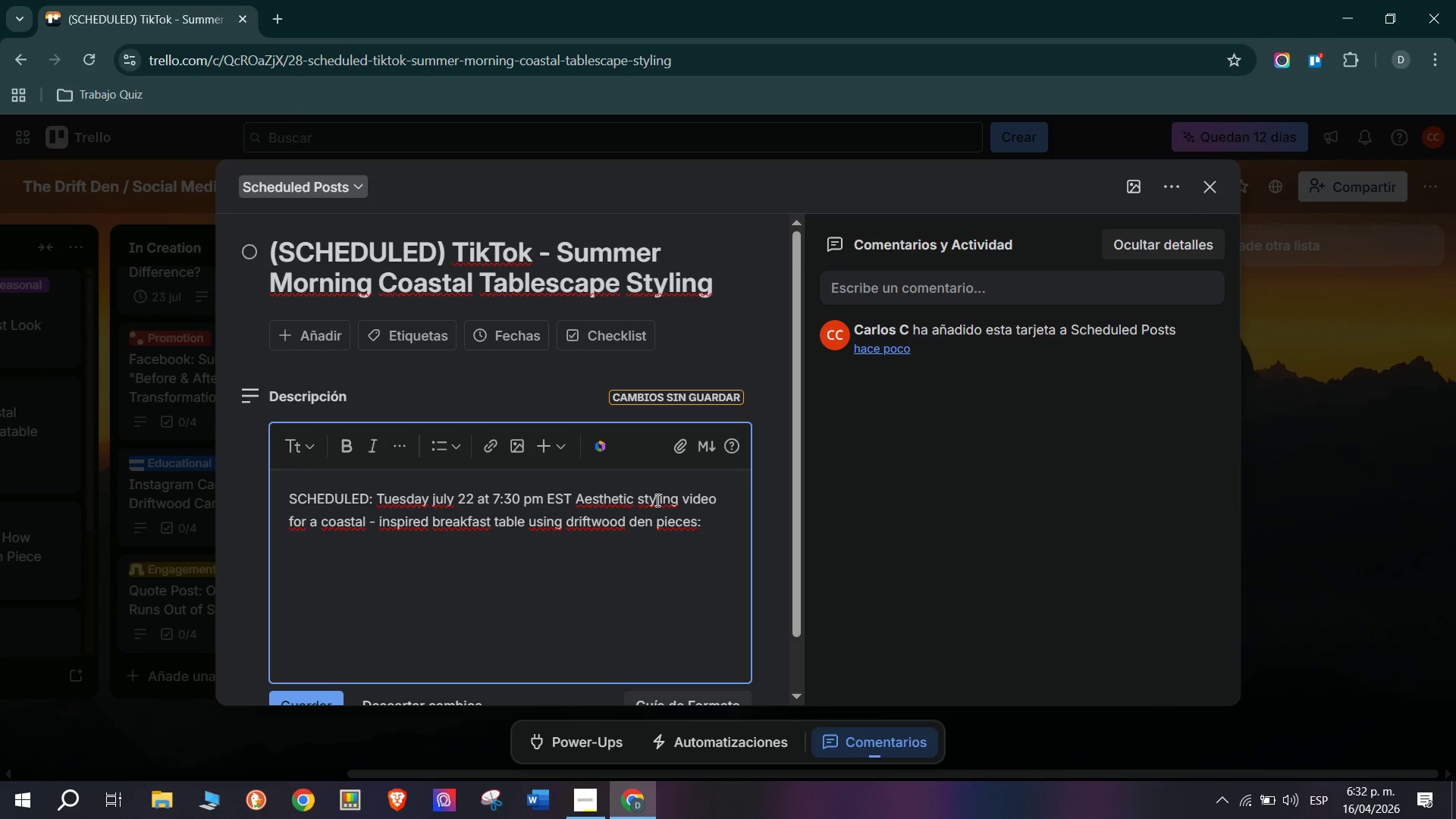 
type(napkin ring set )
key(Backspace)
type(, )
 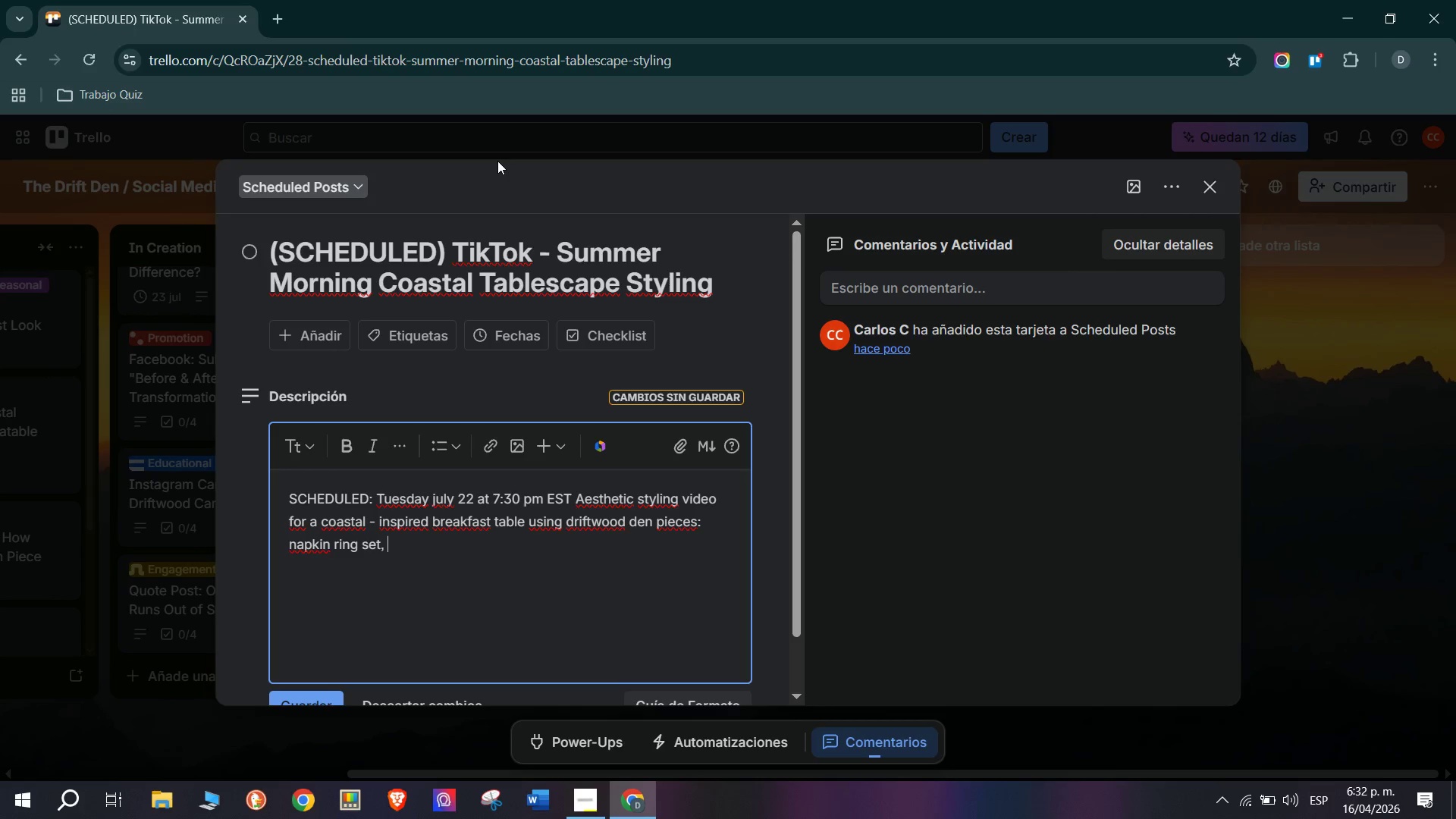 
wait(13.99)
 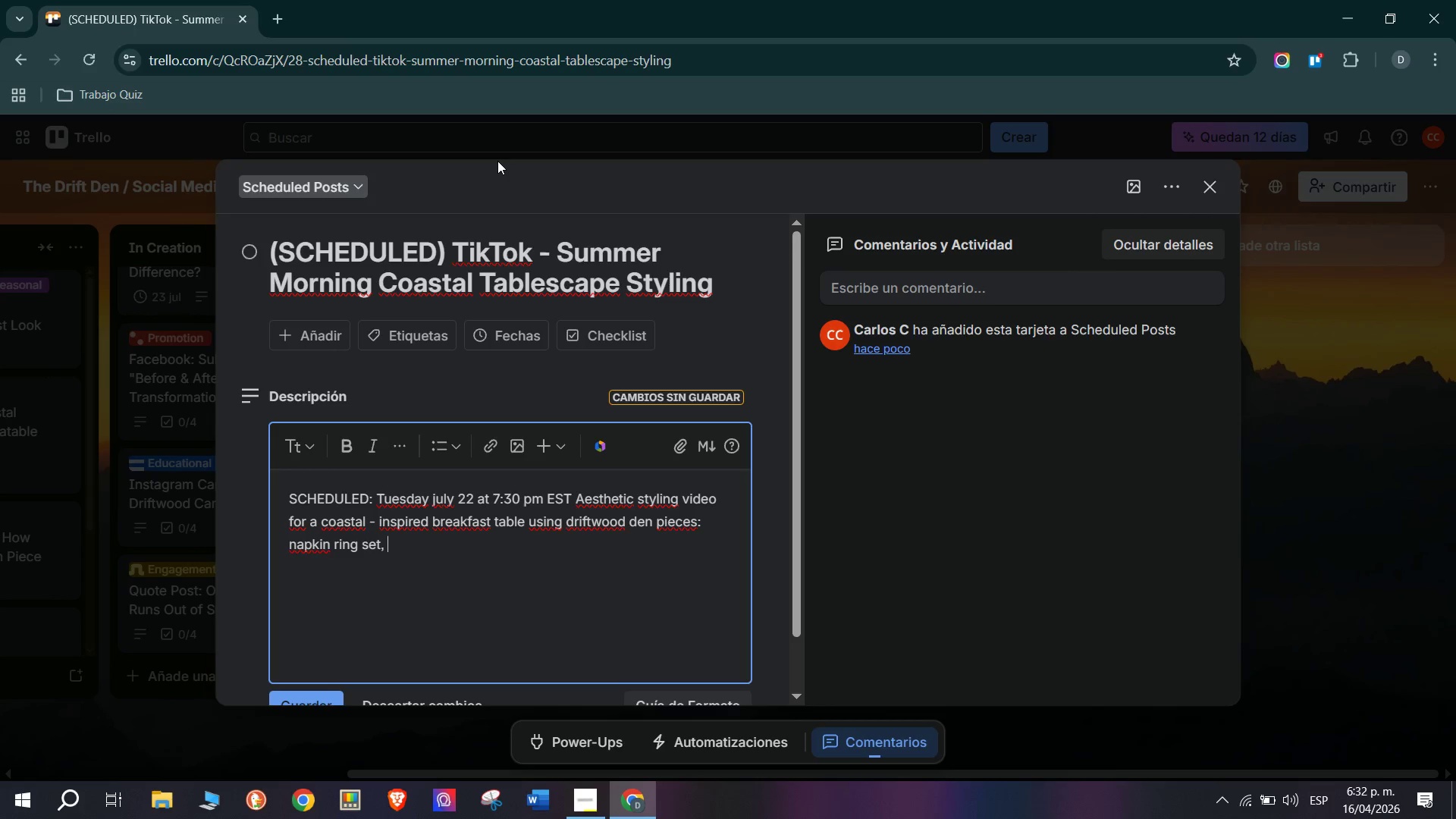 
type(candle small scu)
 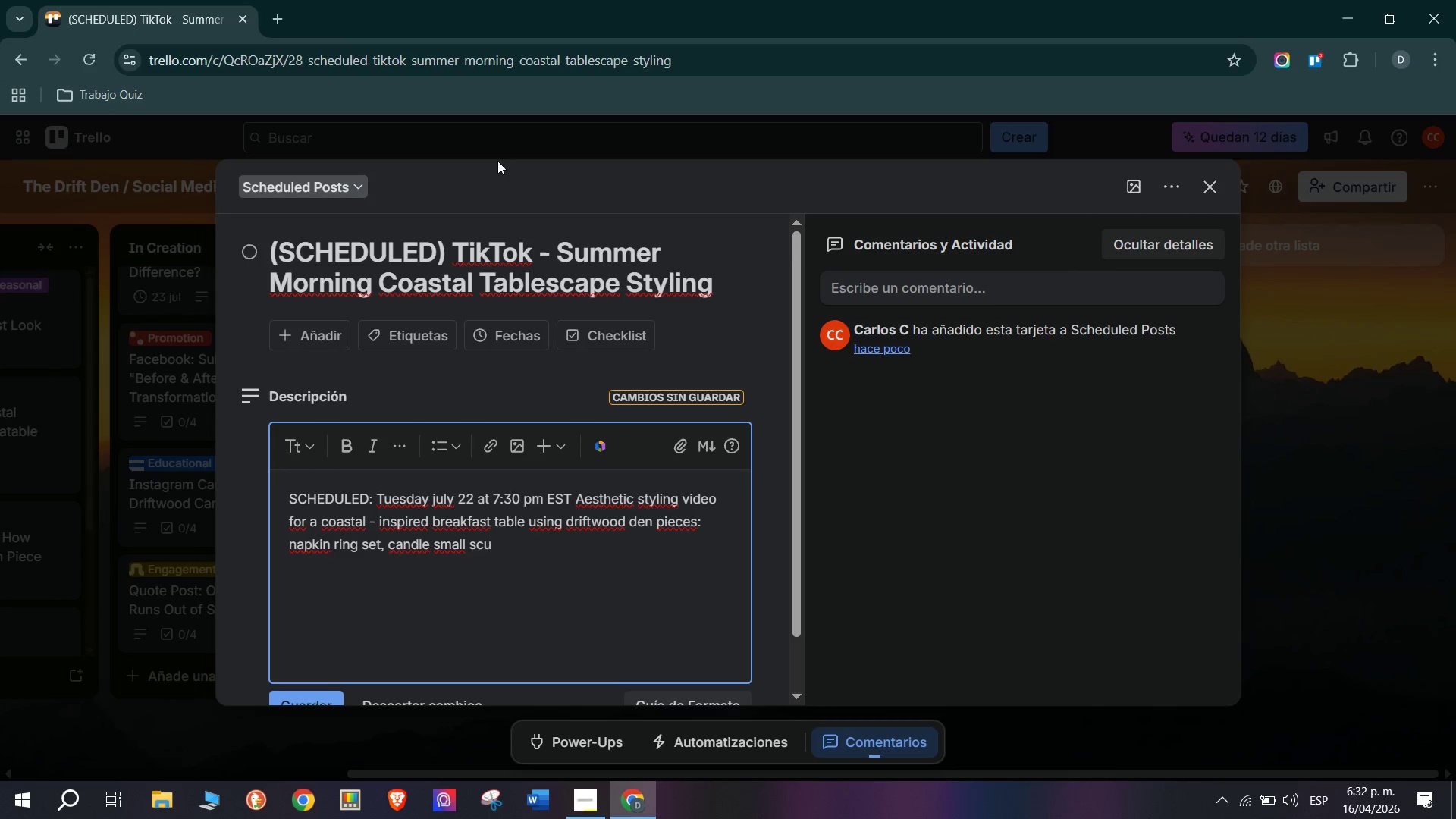 
type(lpturalc)
key(Backspace)
type( ce)
 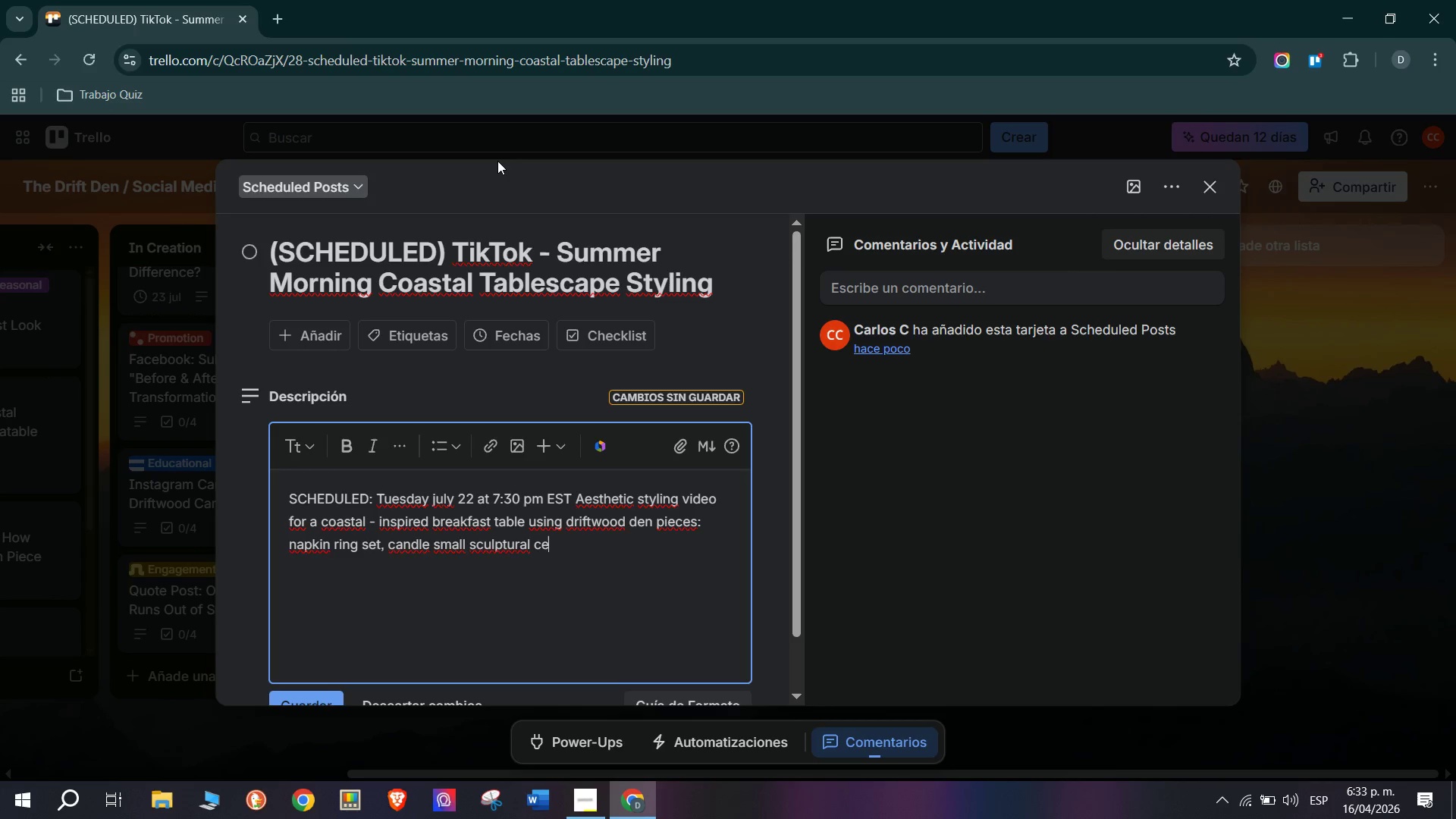 
type(nterr)
key(Backspace)
type(pr)
key(Backspace)
type(iece. Trending s)
 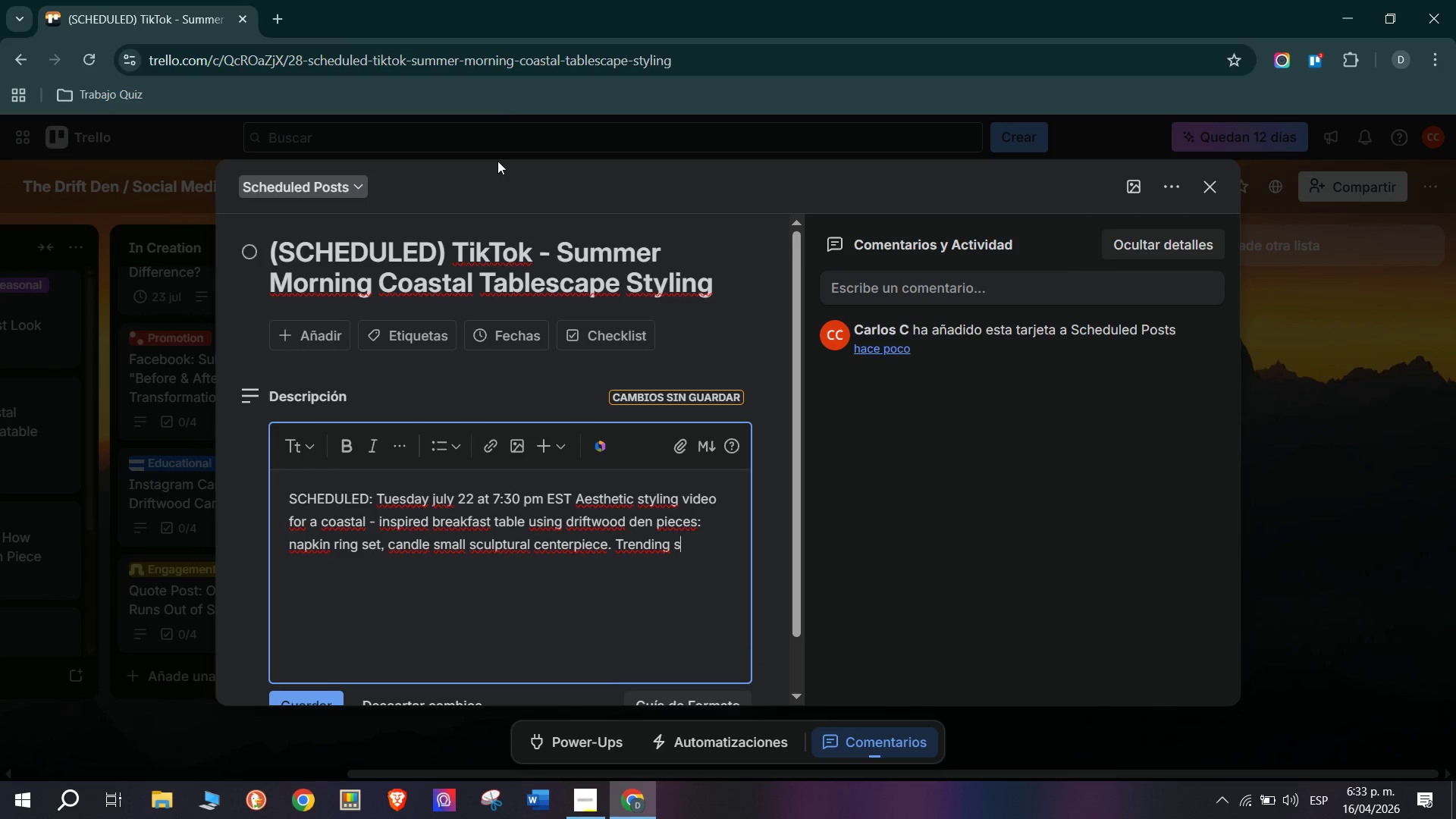 
type(ummer audio)
 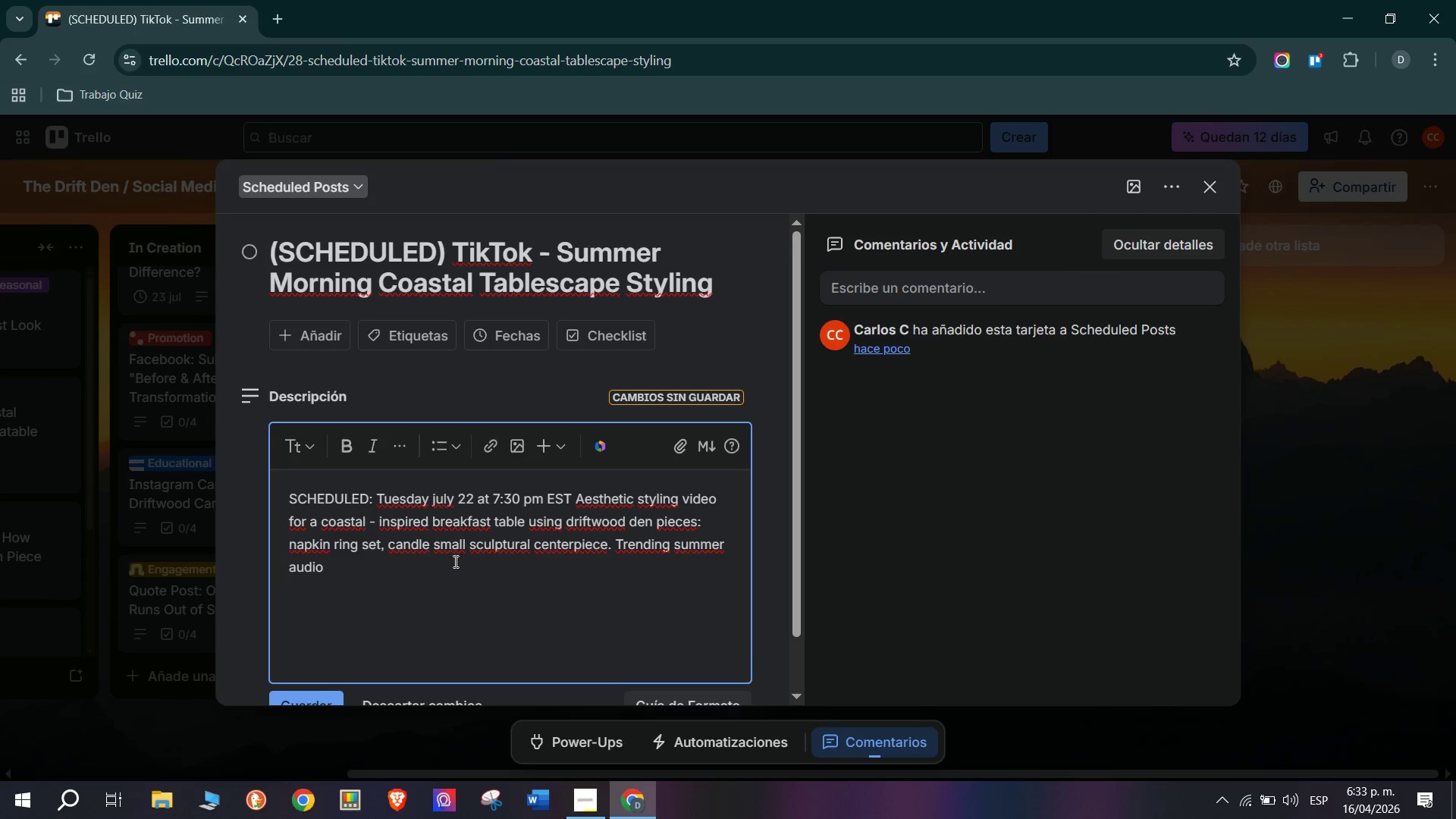 
scroll: coordinate [451, 567], scroll_direction: down, amount: 1.0
 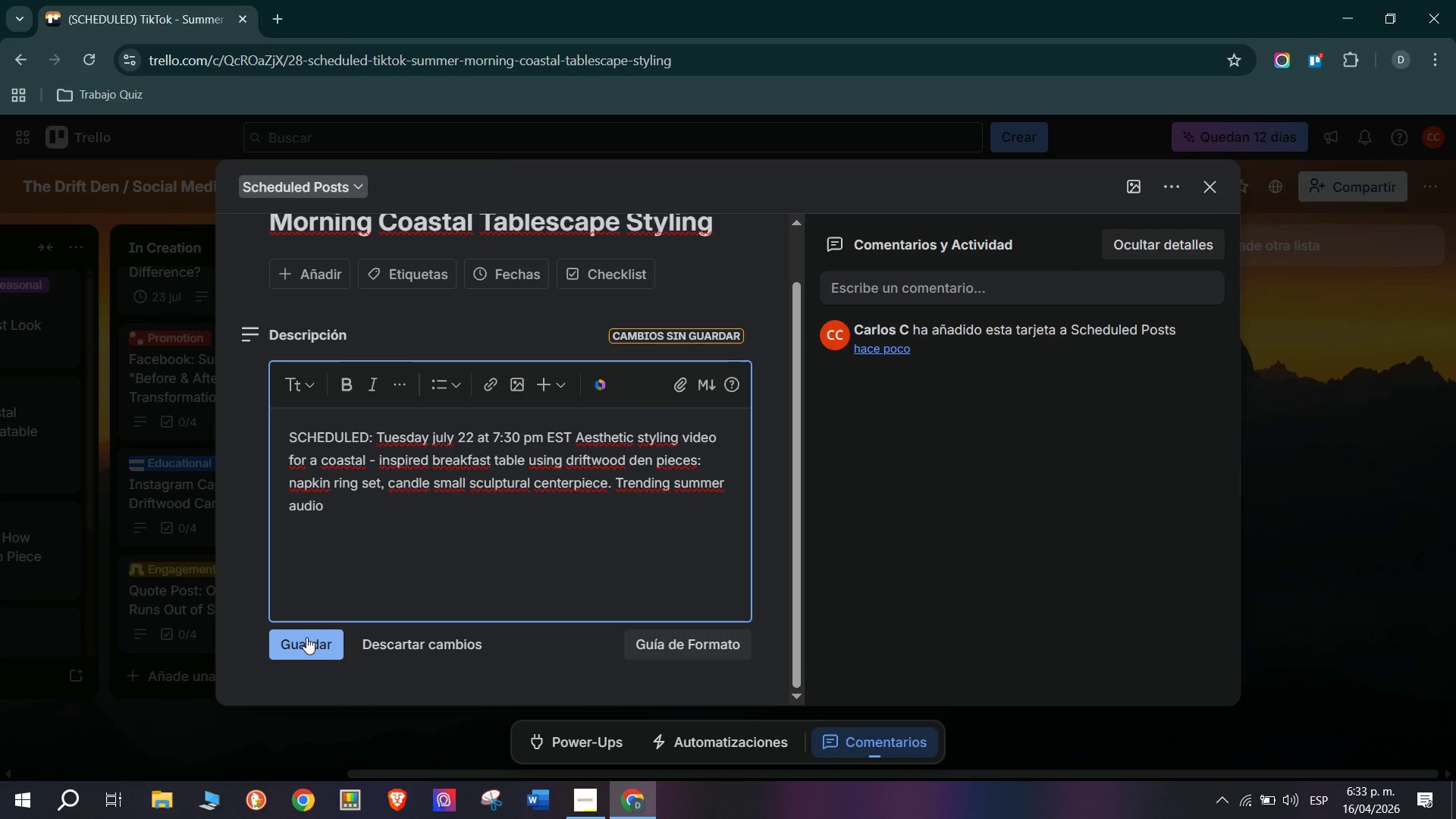 
left_click([304, 642])
 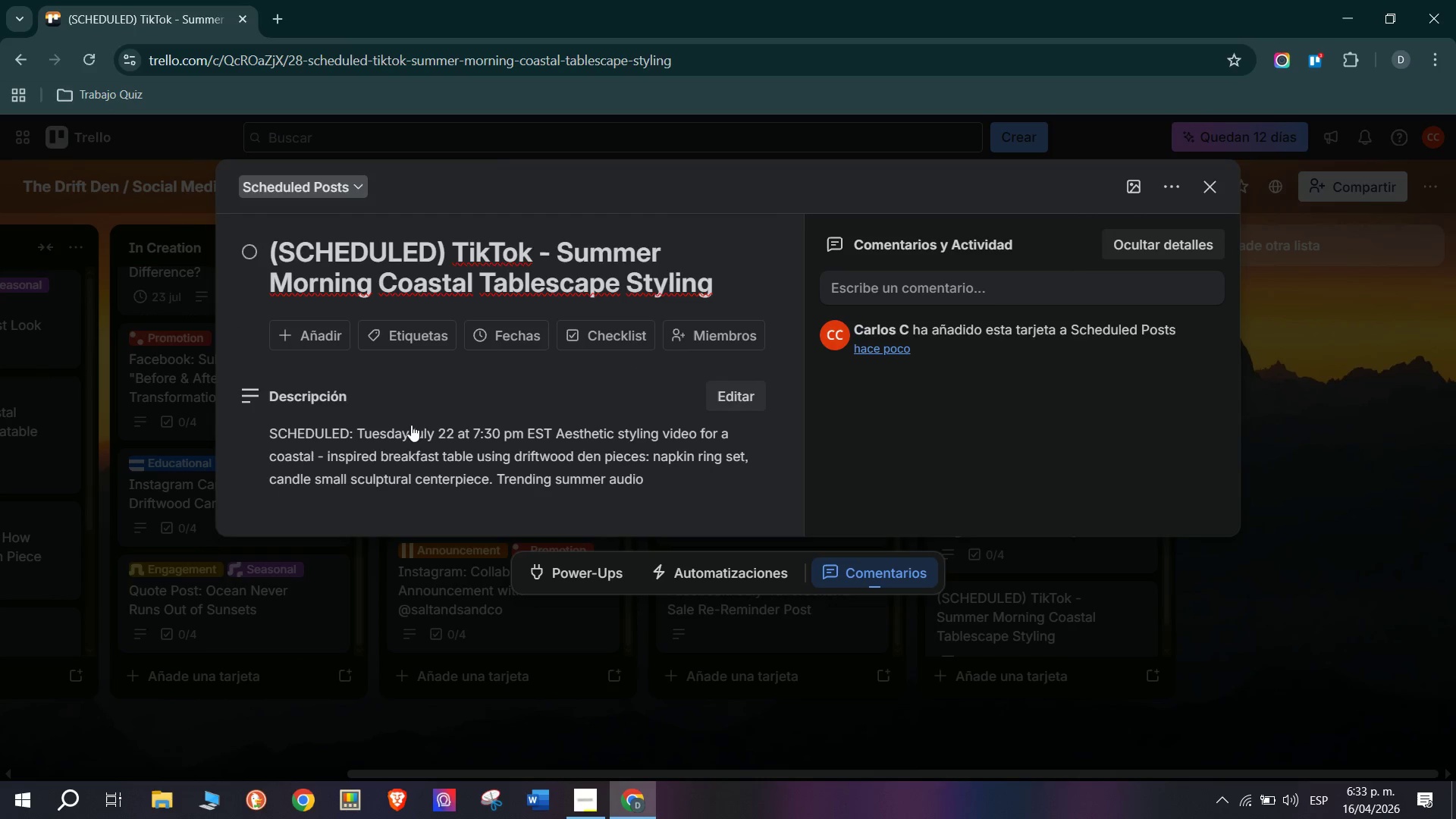 
left_click([592, 335])
 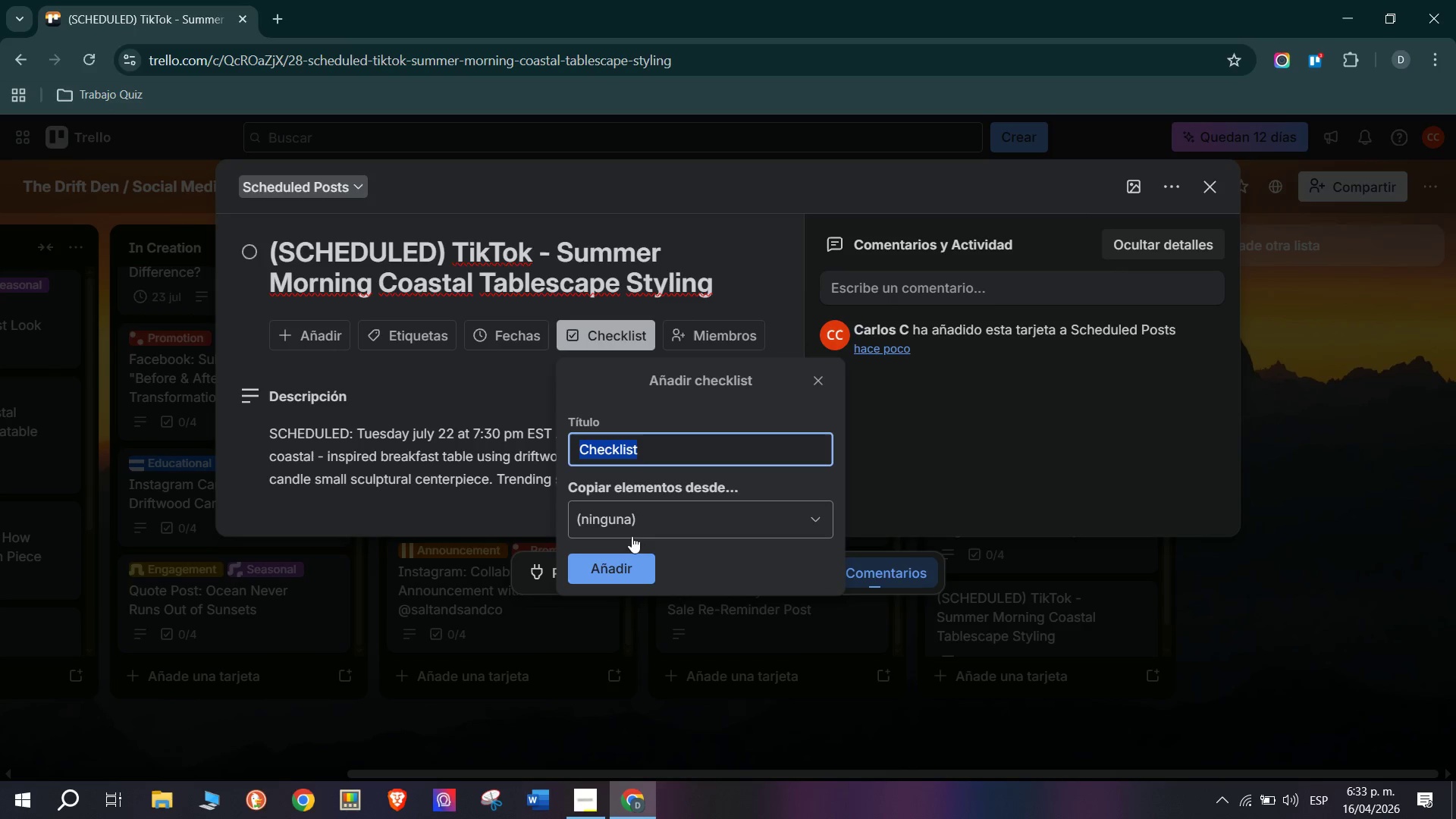 
left_click([640, 567])
 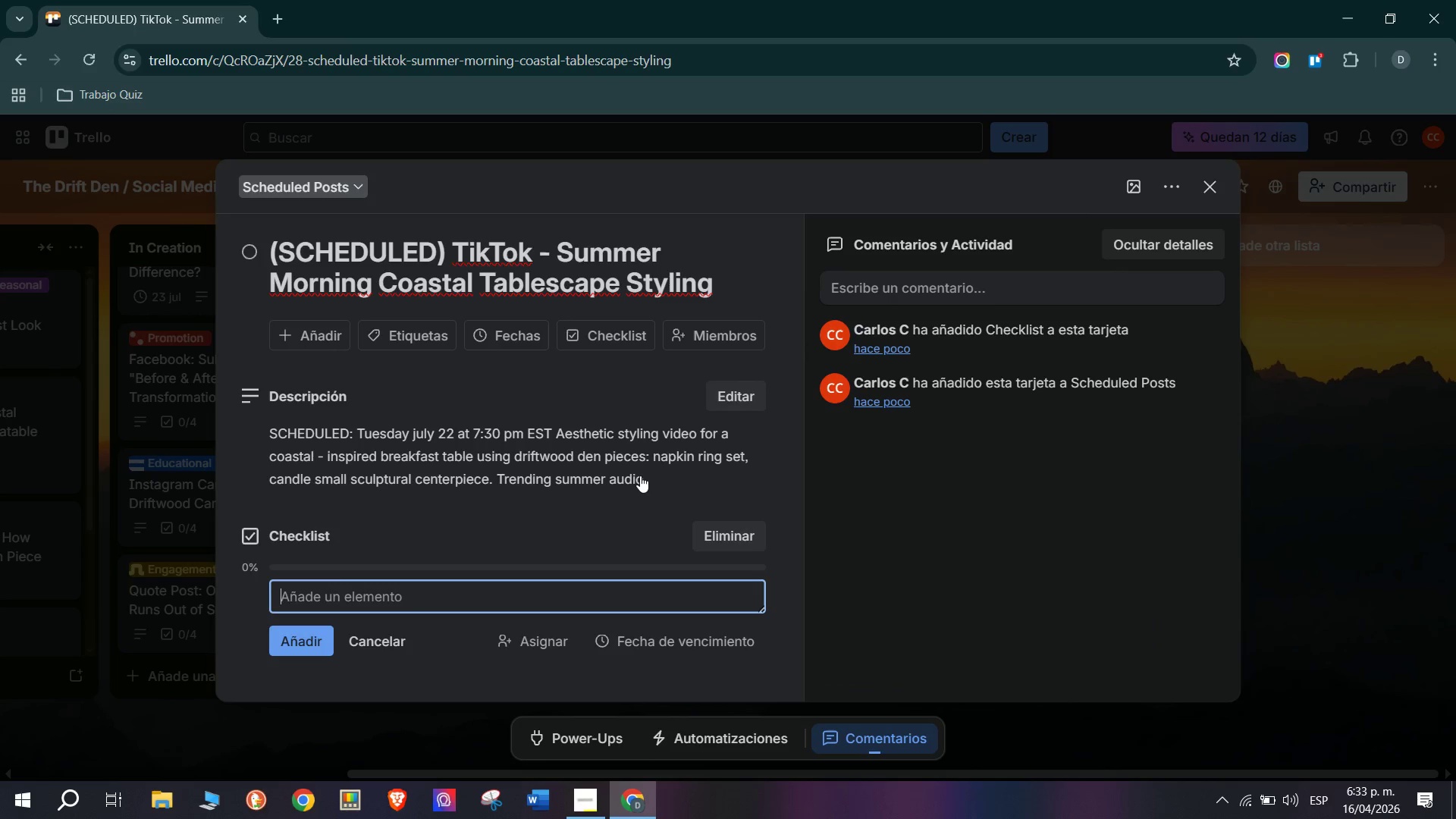 
type(Cap)
 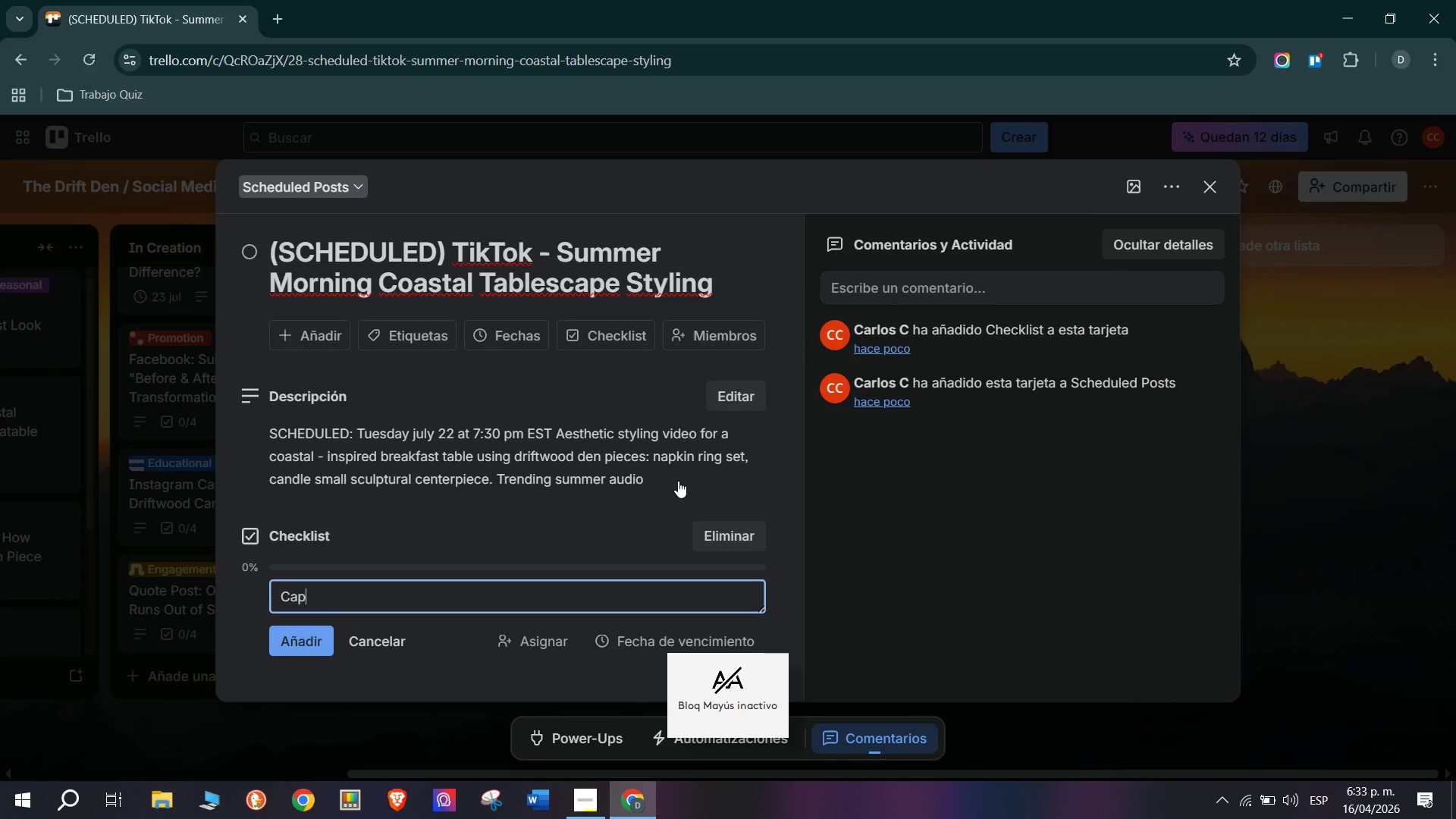 
type(tion Draft)
 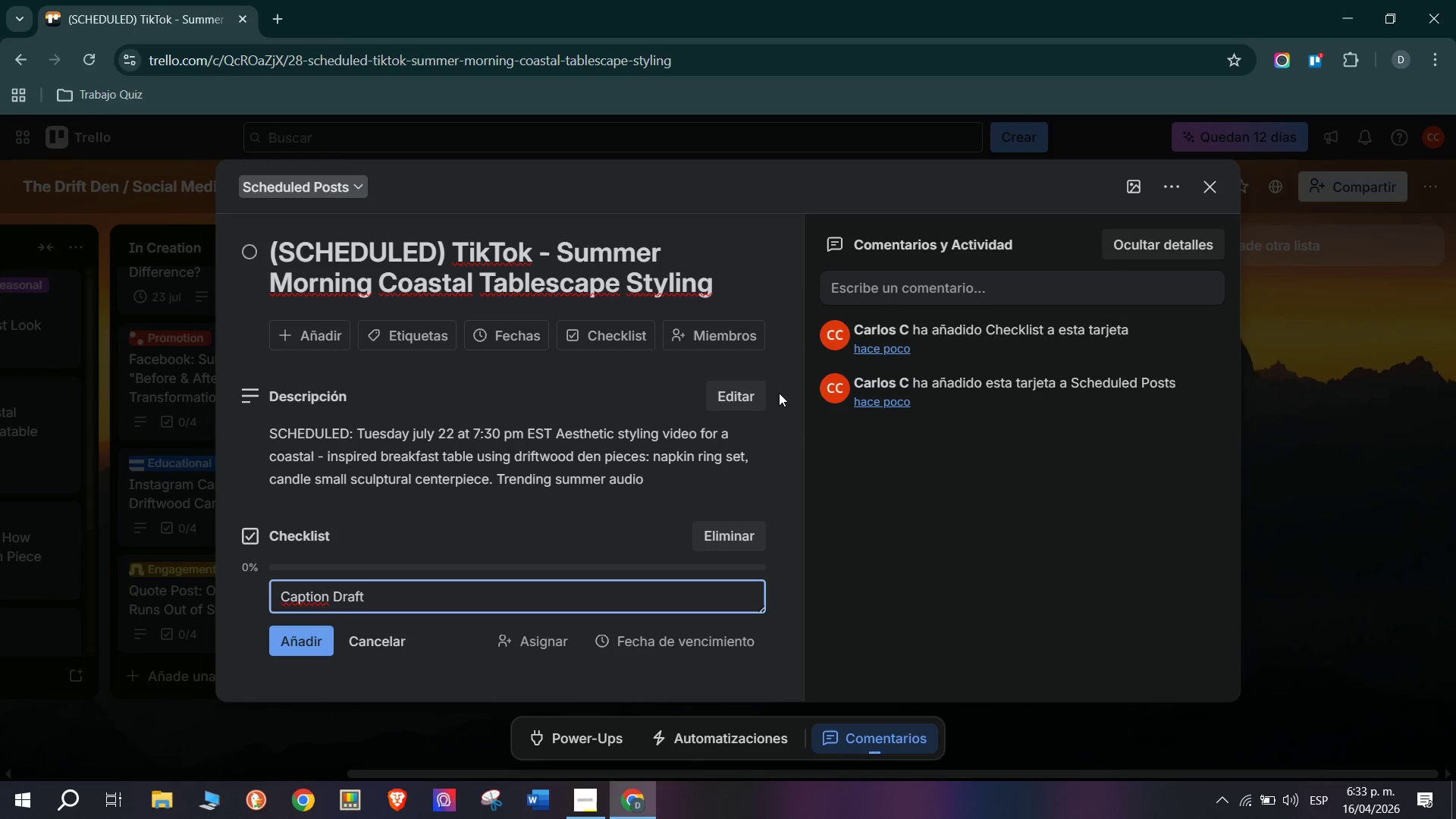 
key(R)
 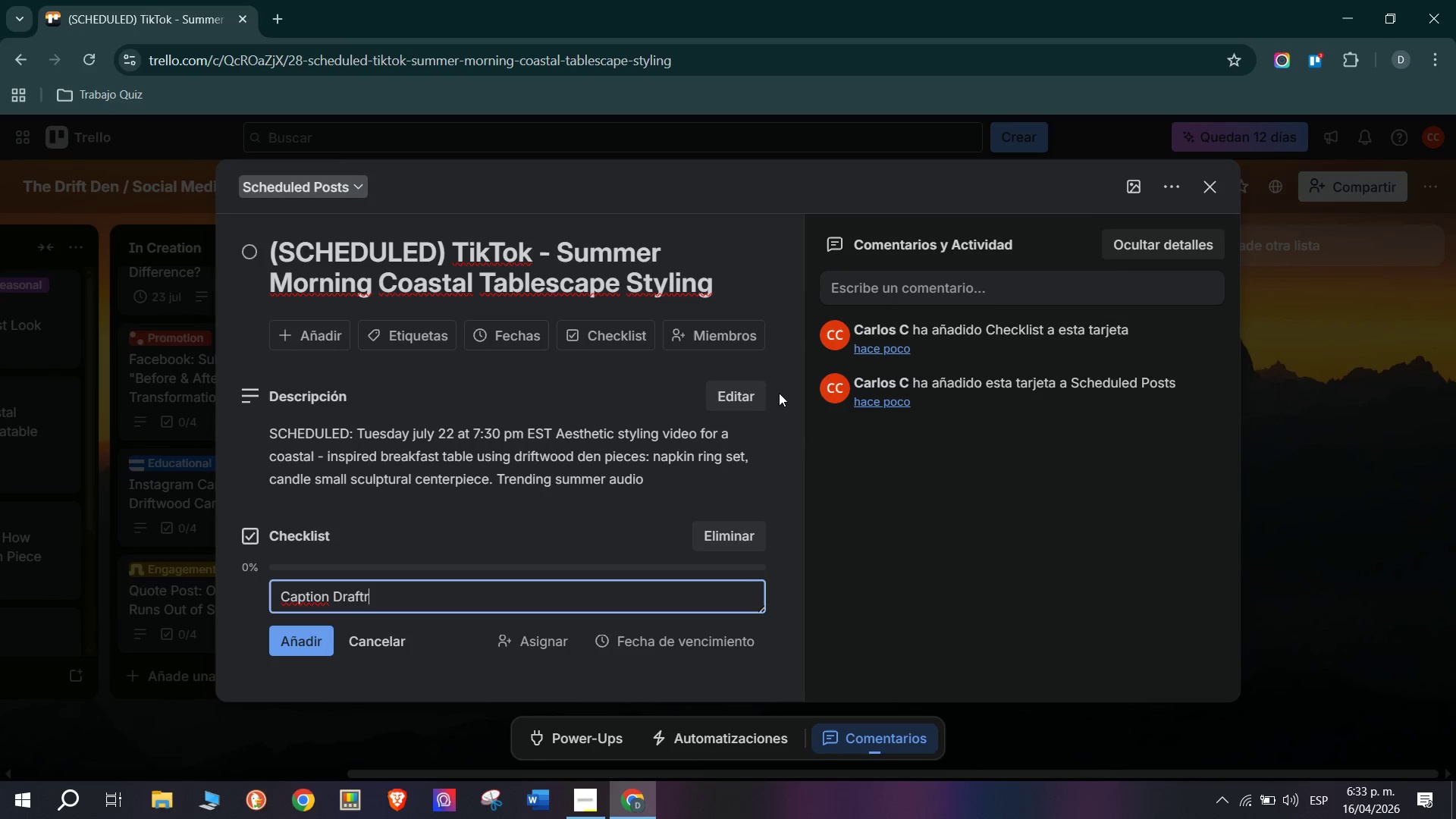 
key(Backspace)
 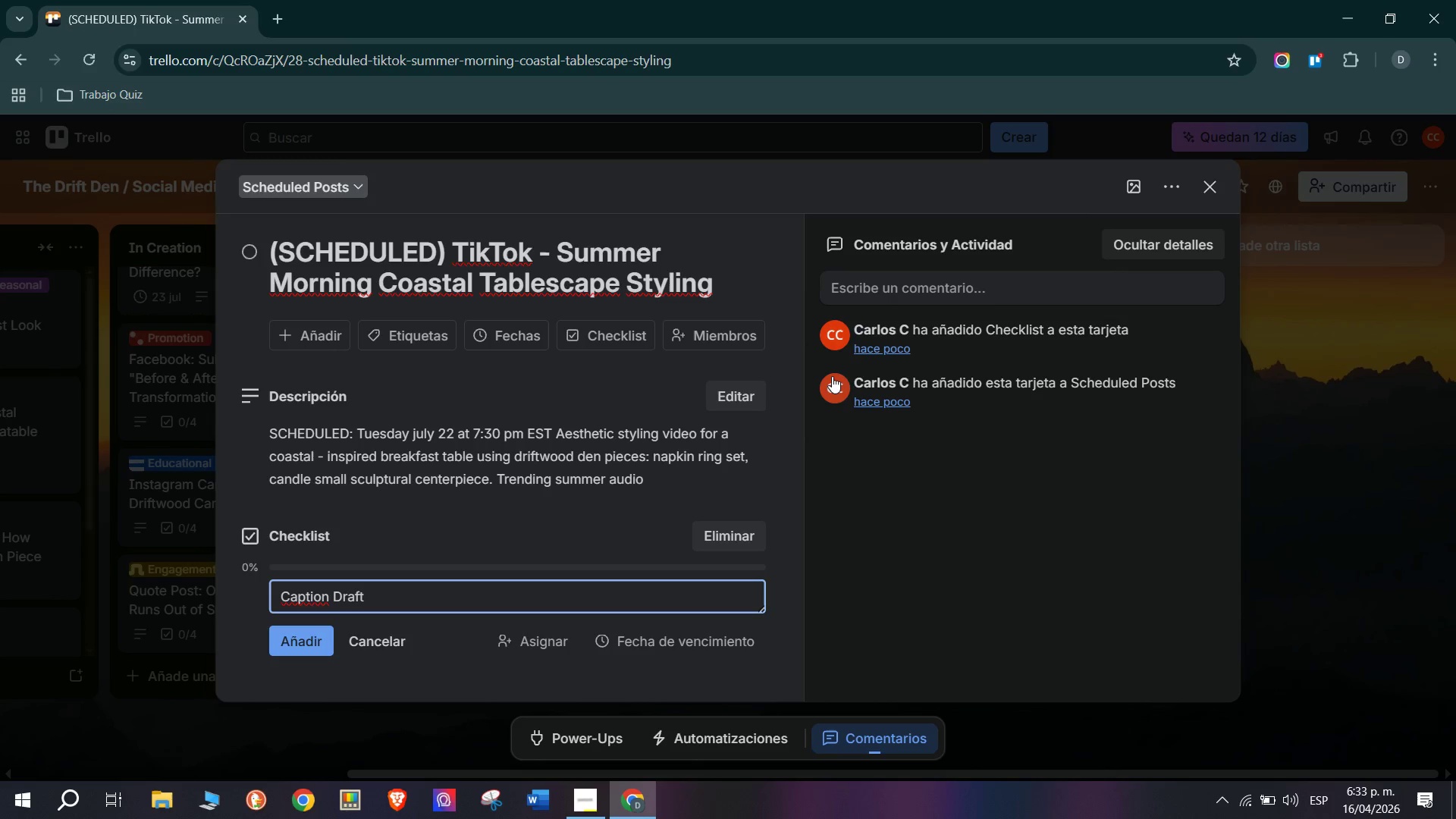 
type(ed)
 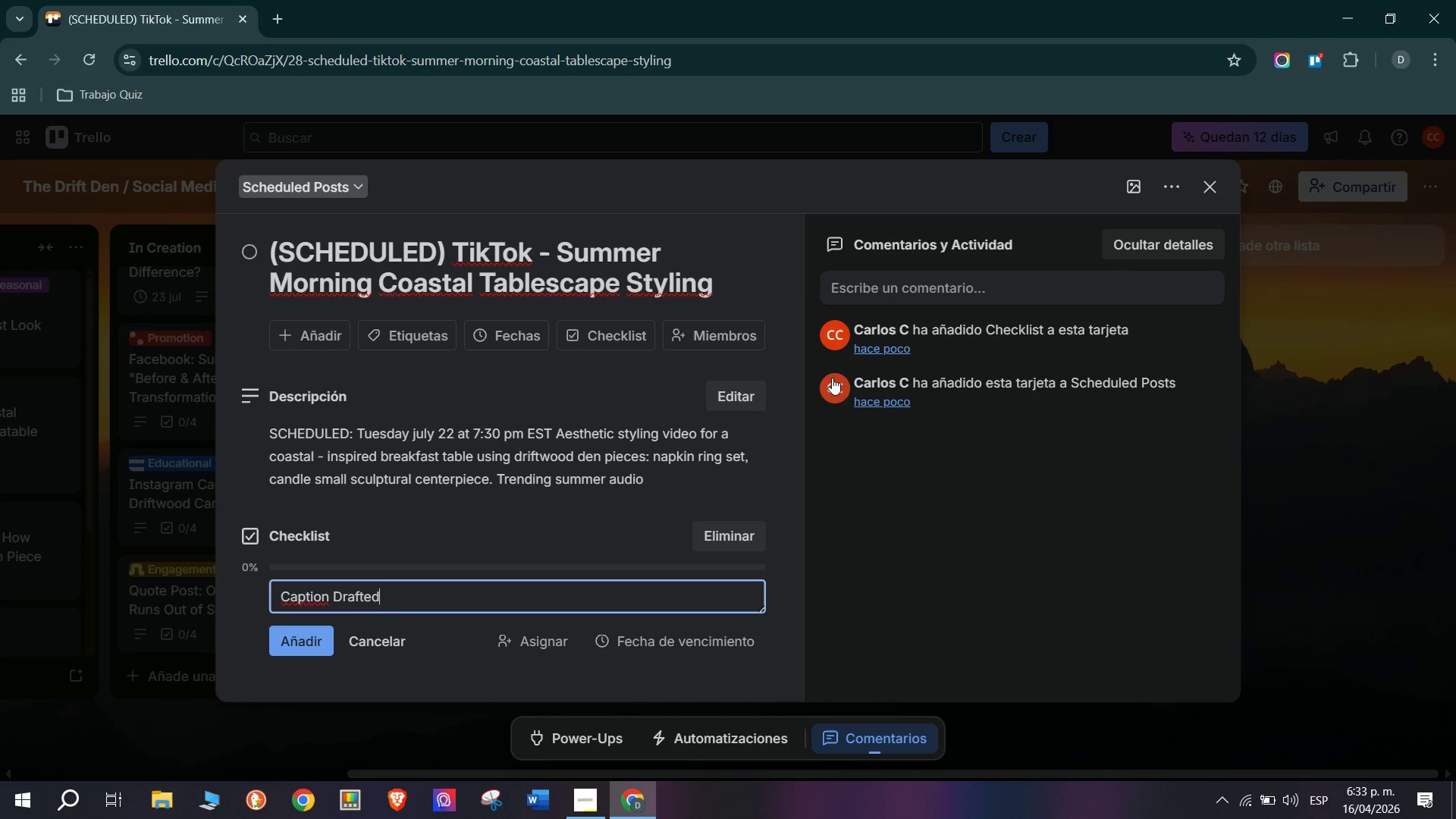 
key(Enter)
 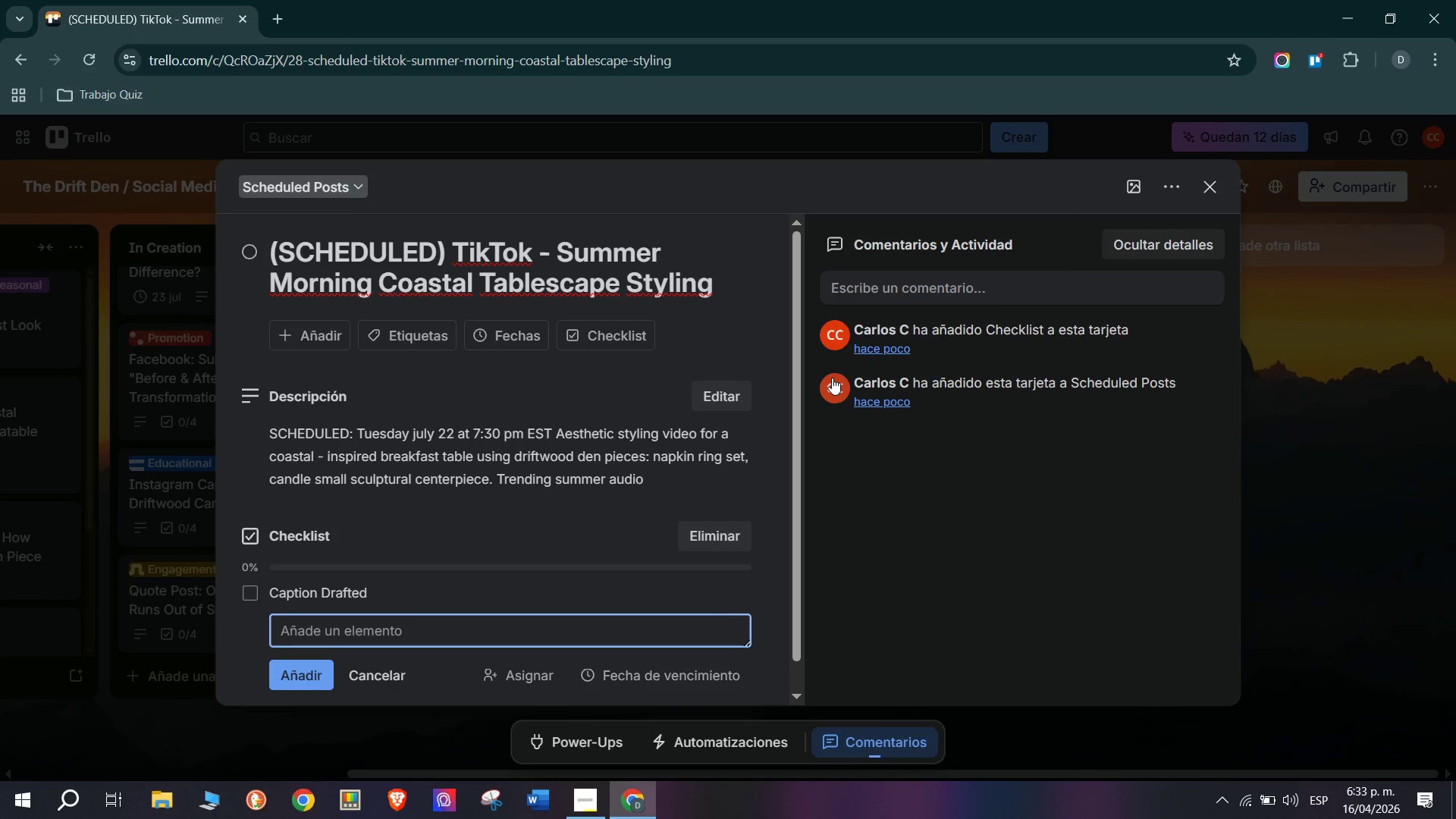 
type(Assets Created/)
key(Backspace)
 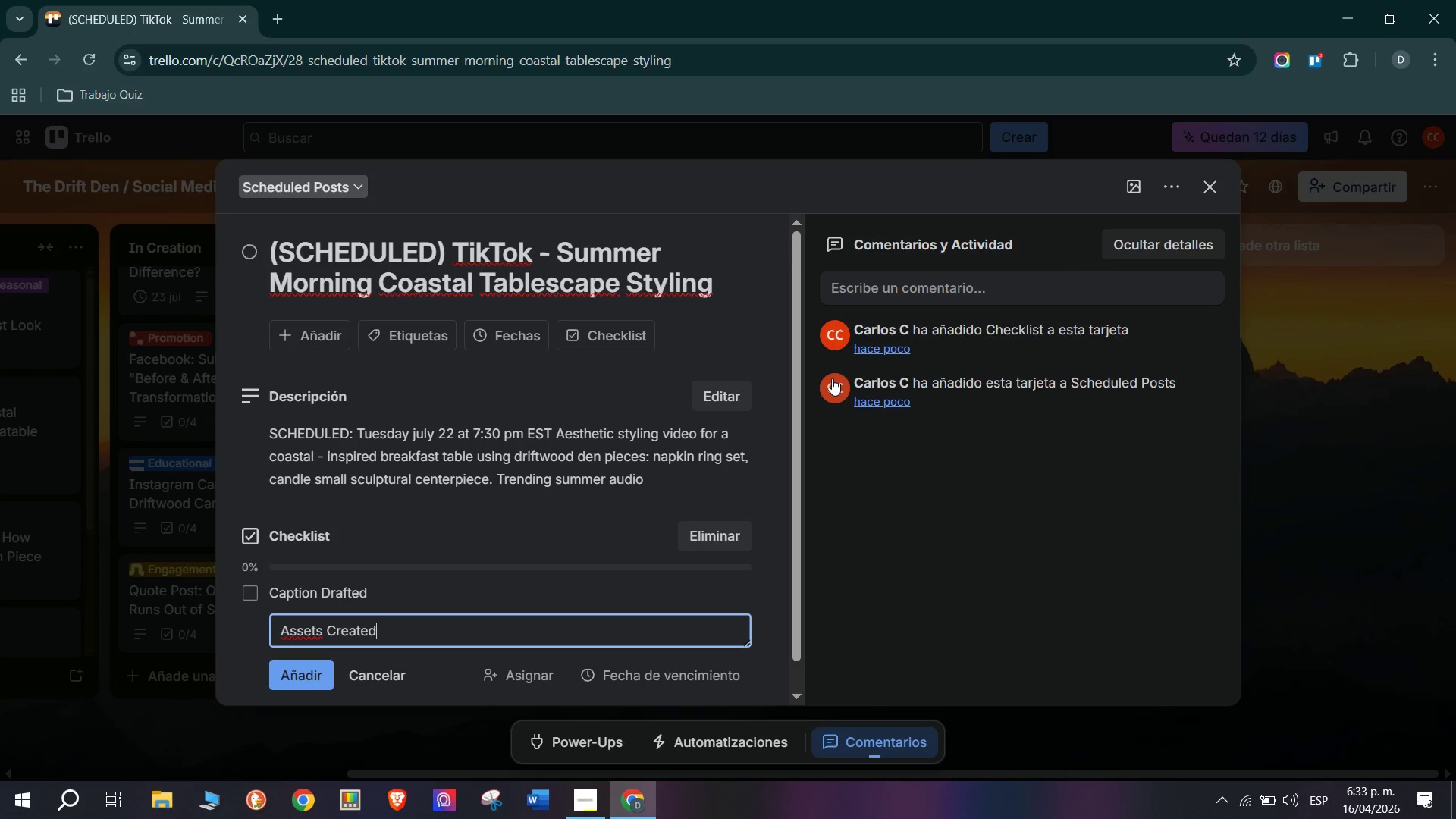 
key(Enter)
 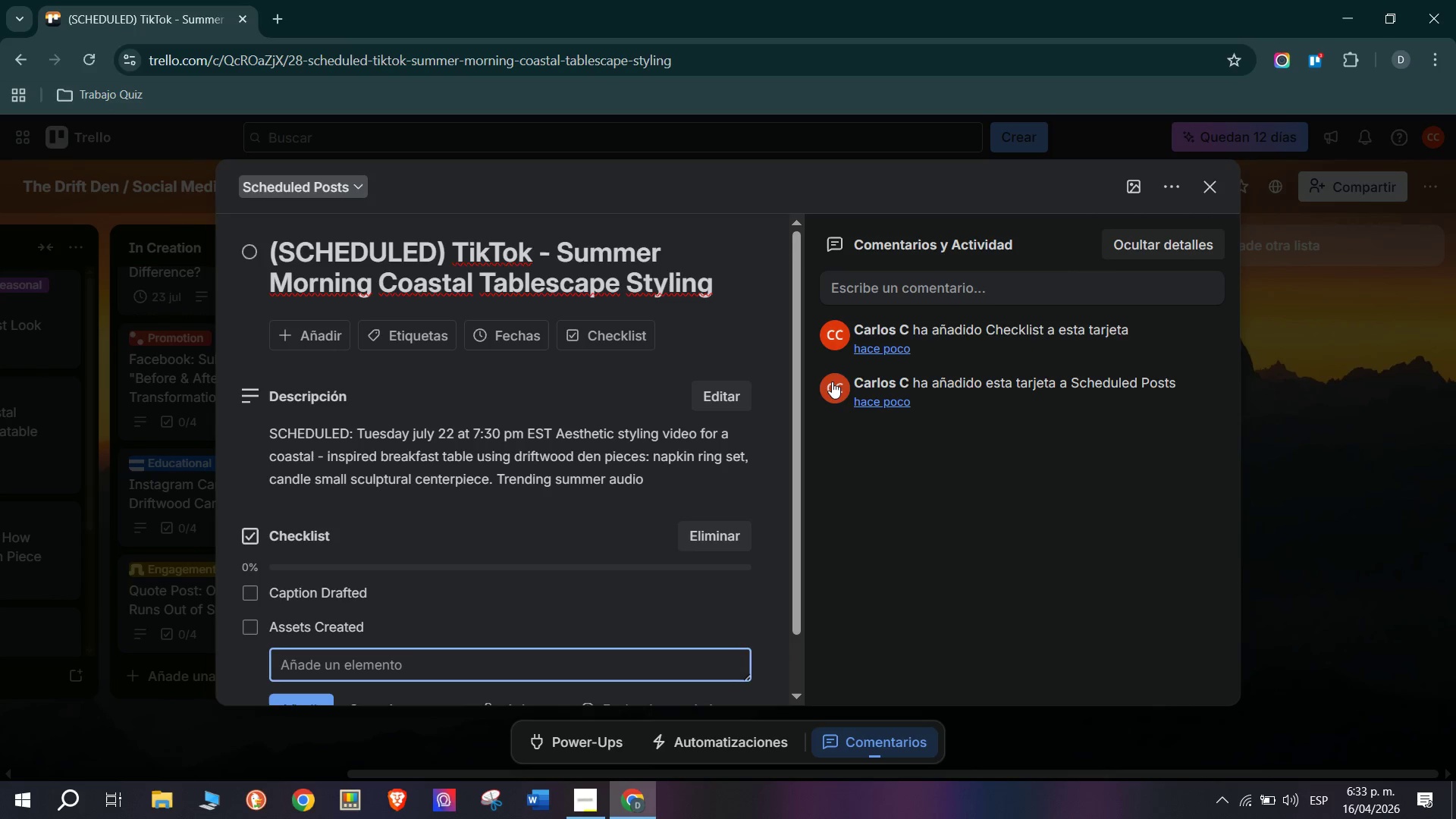 
type(Proof)
 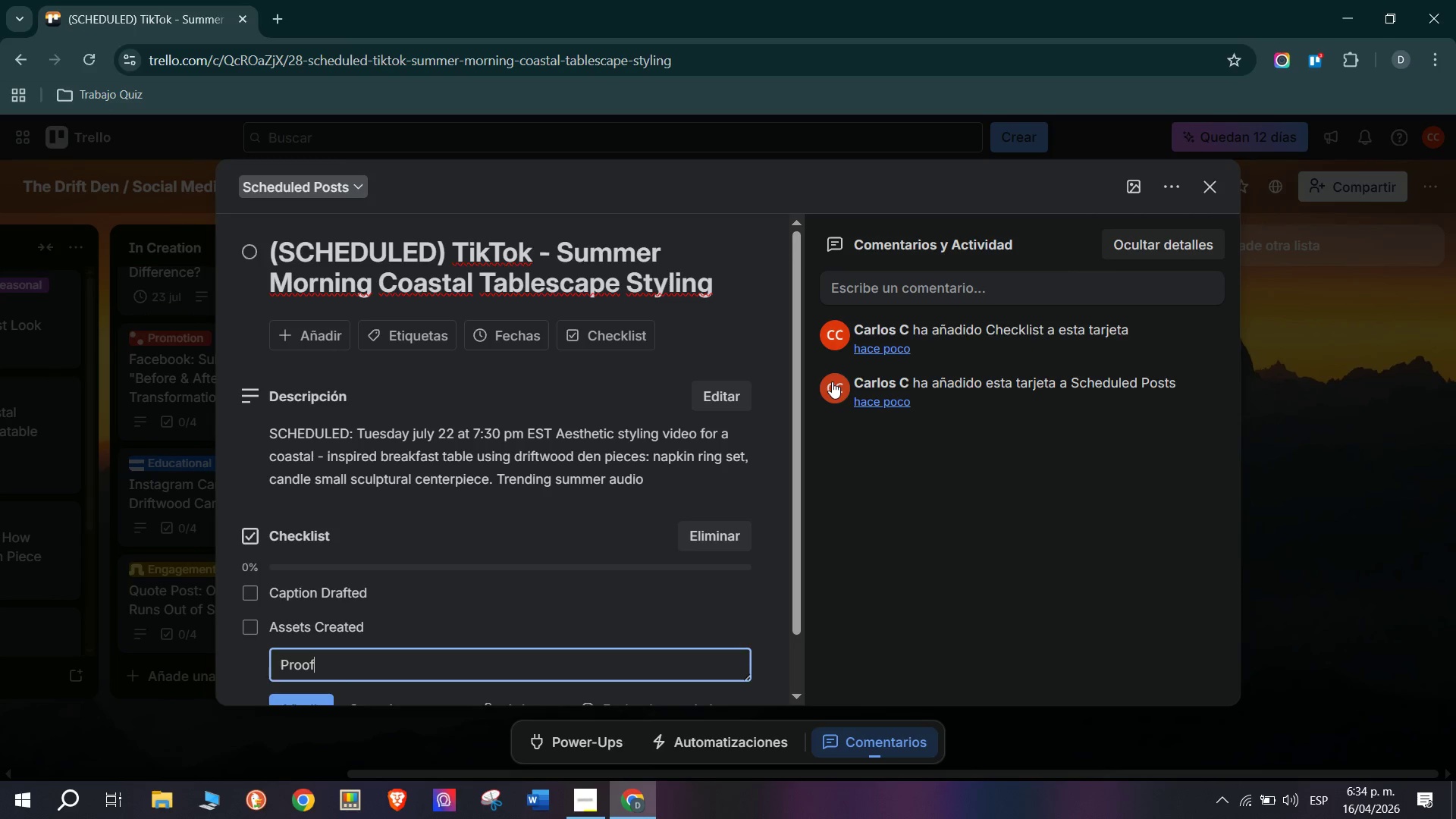 
type(read)
 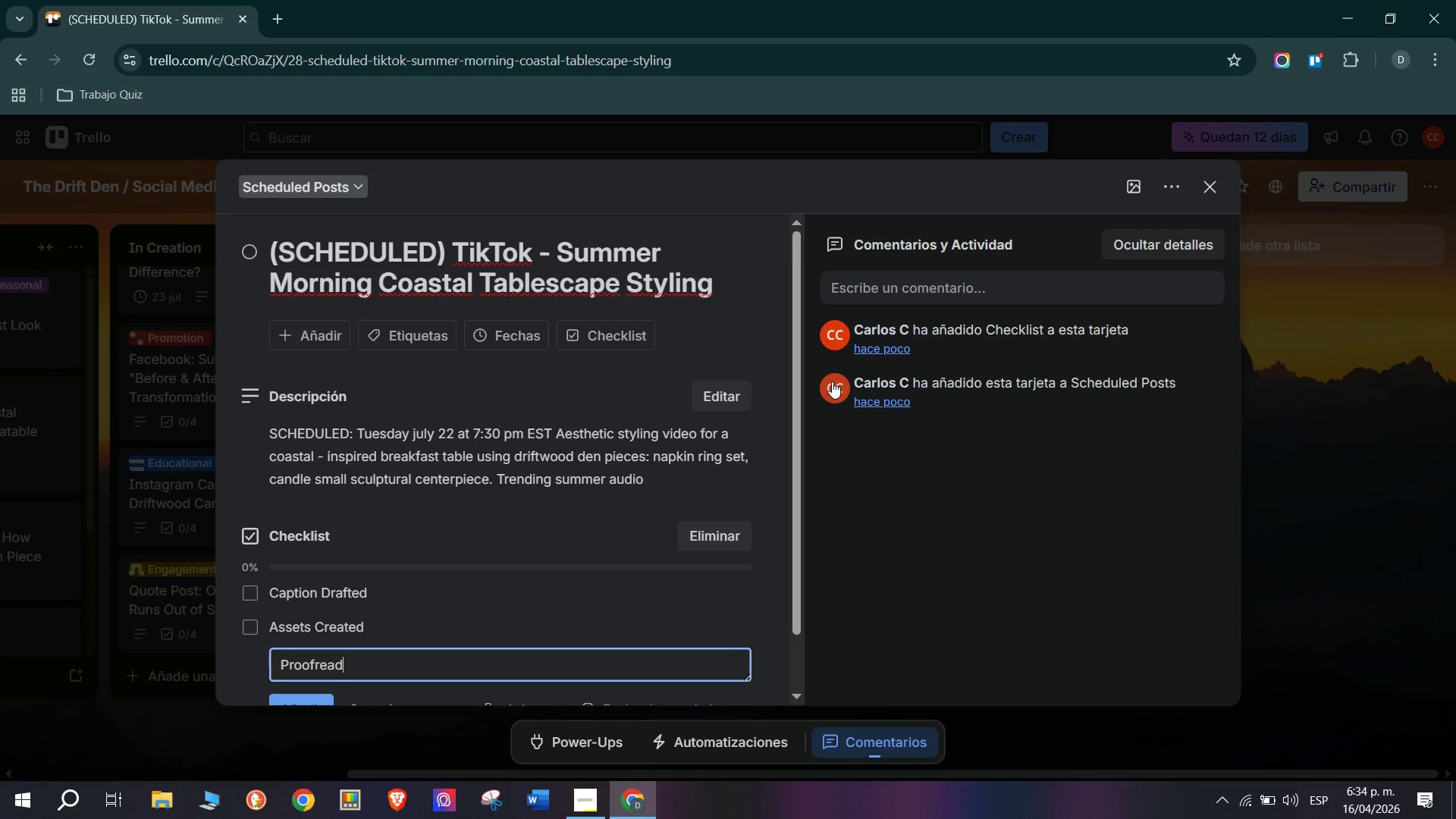 
key(Enter)
 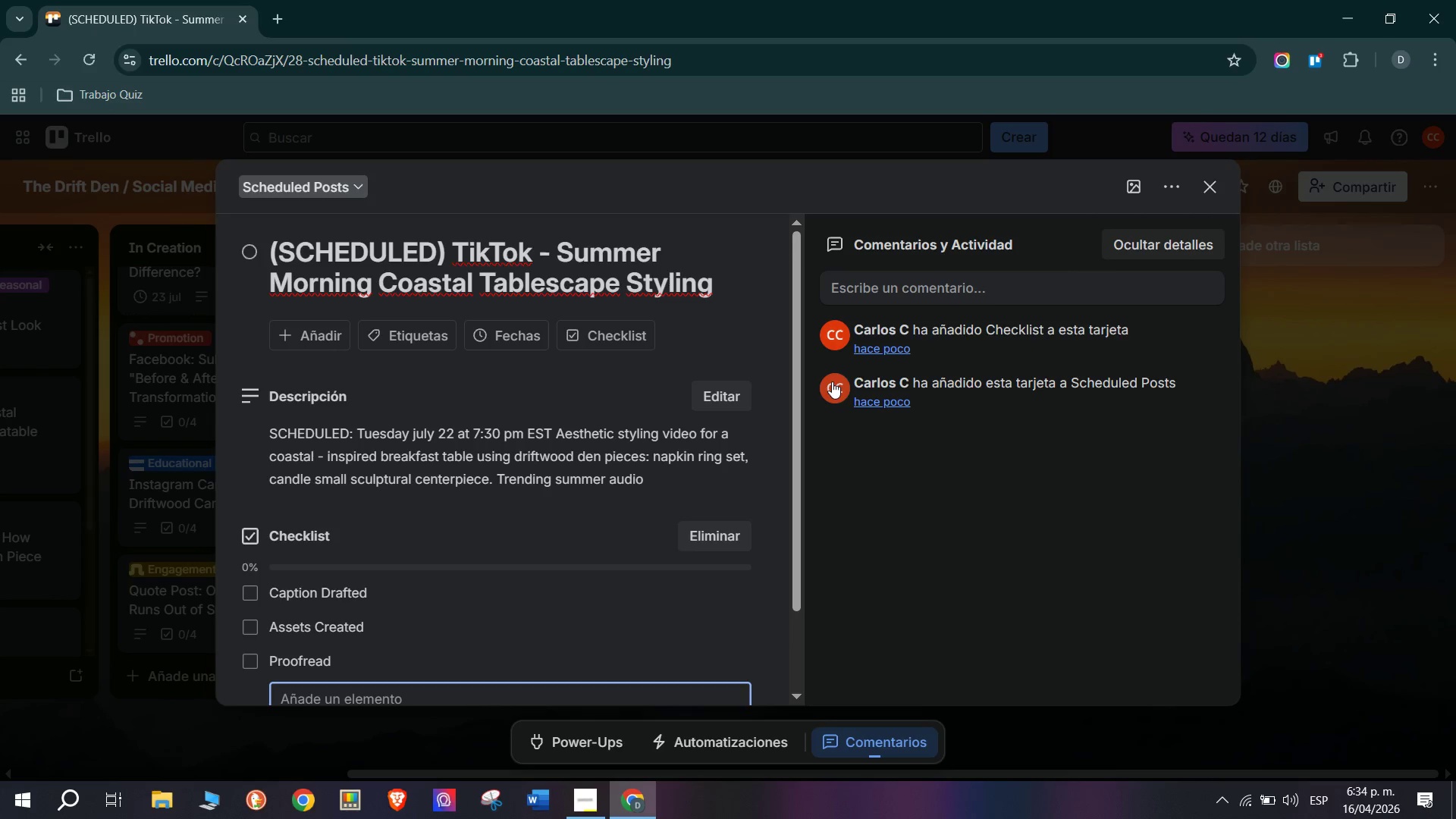 
type(Sched)
 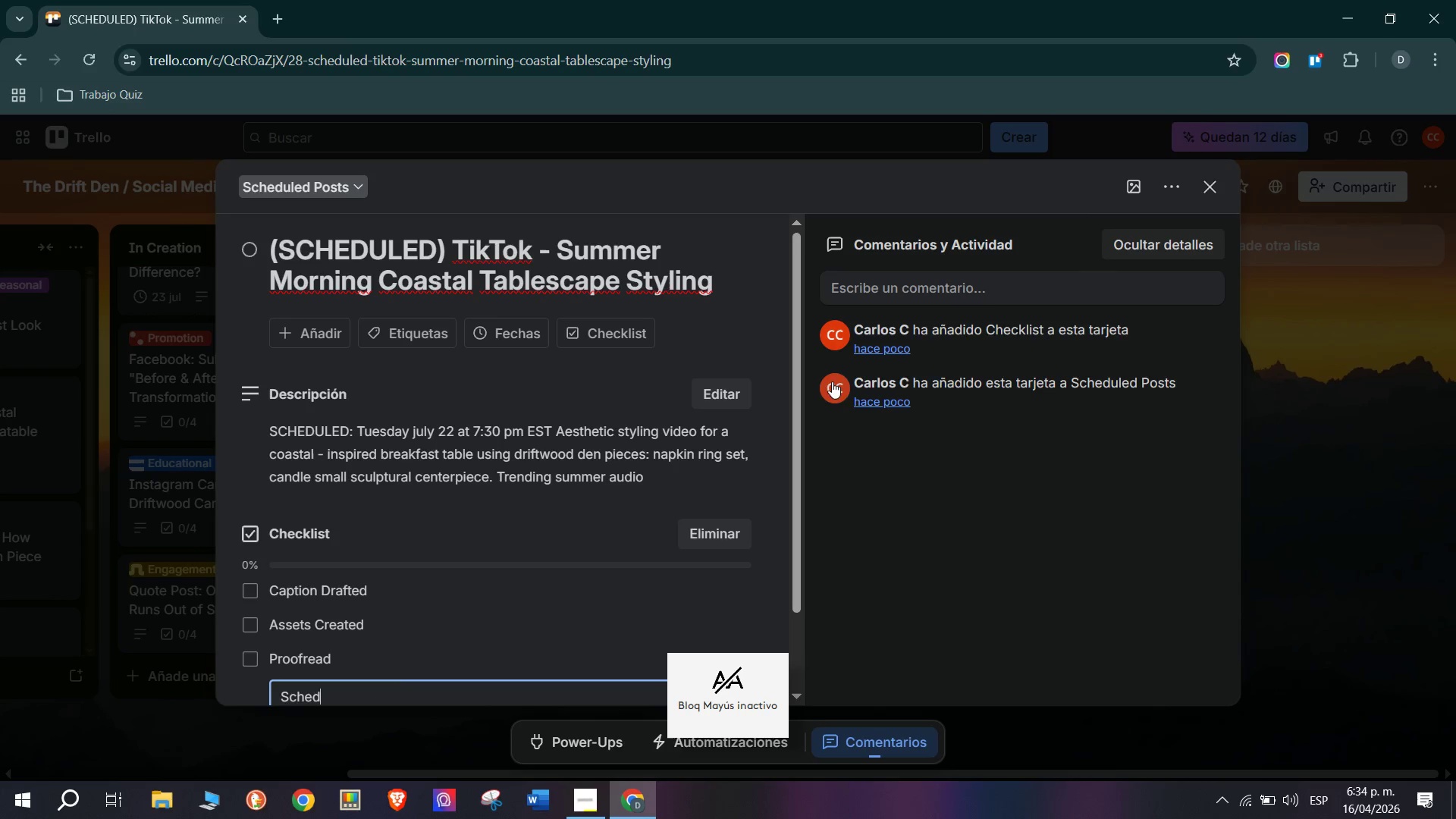 
type(ule Cond)
key(Backspace)
type(firmed)
 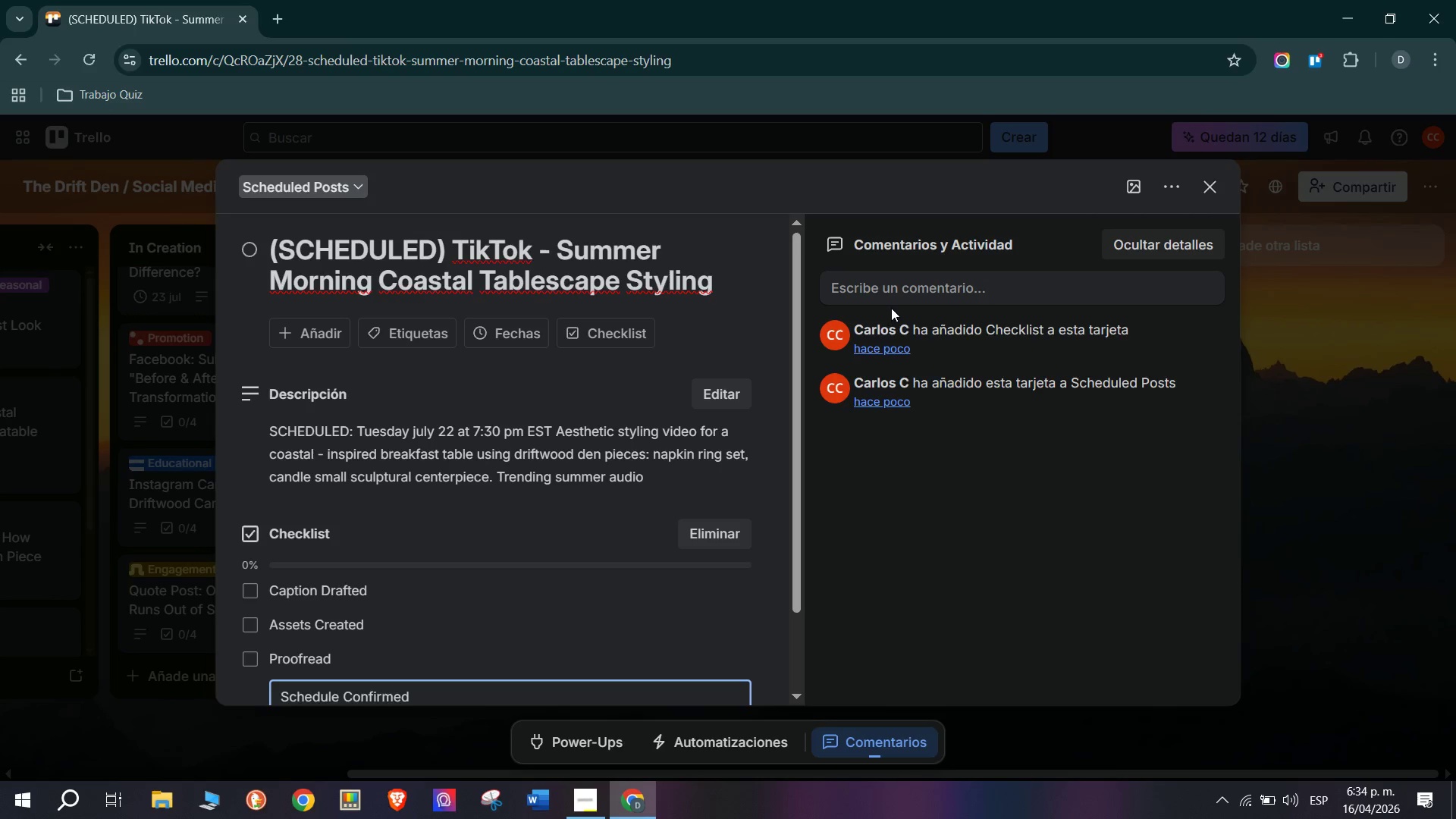 
scroll: coordinate [727, 492], scroll_direction: down, amount: 2.0
 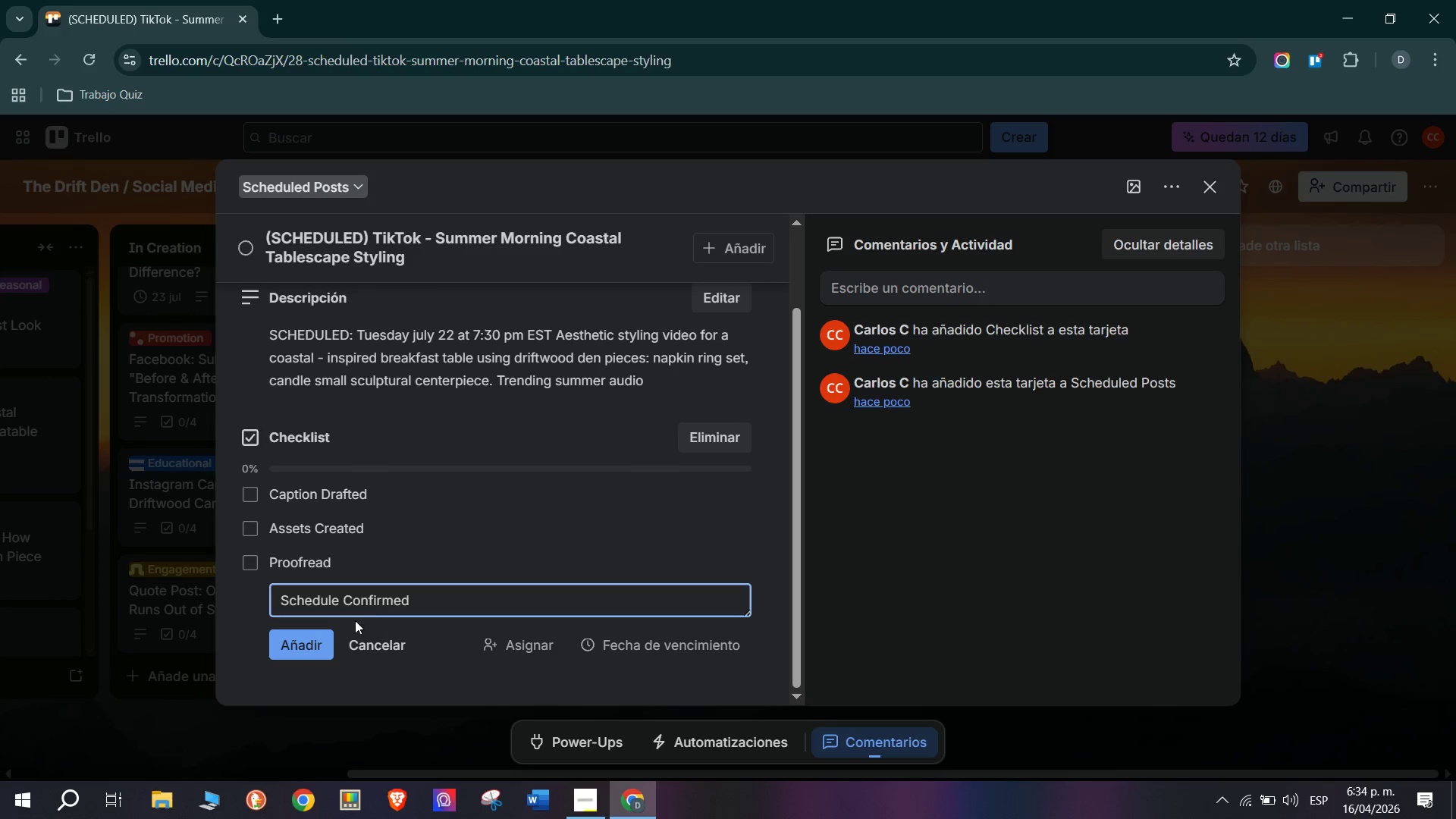 
left_click([325, 639])
 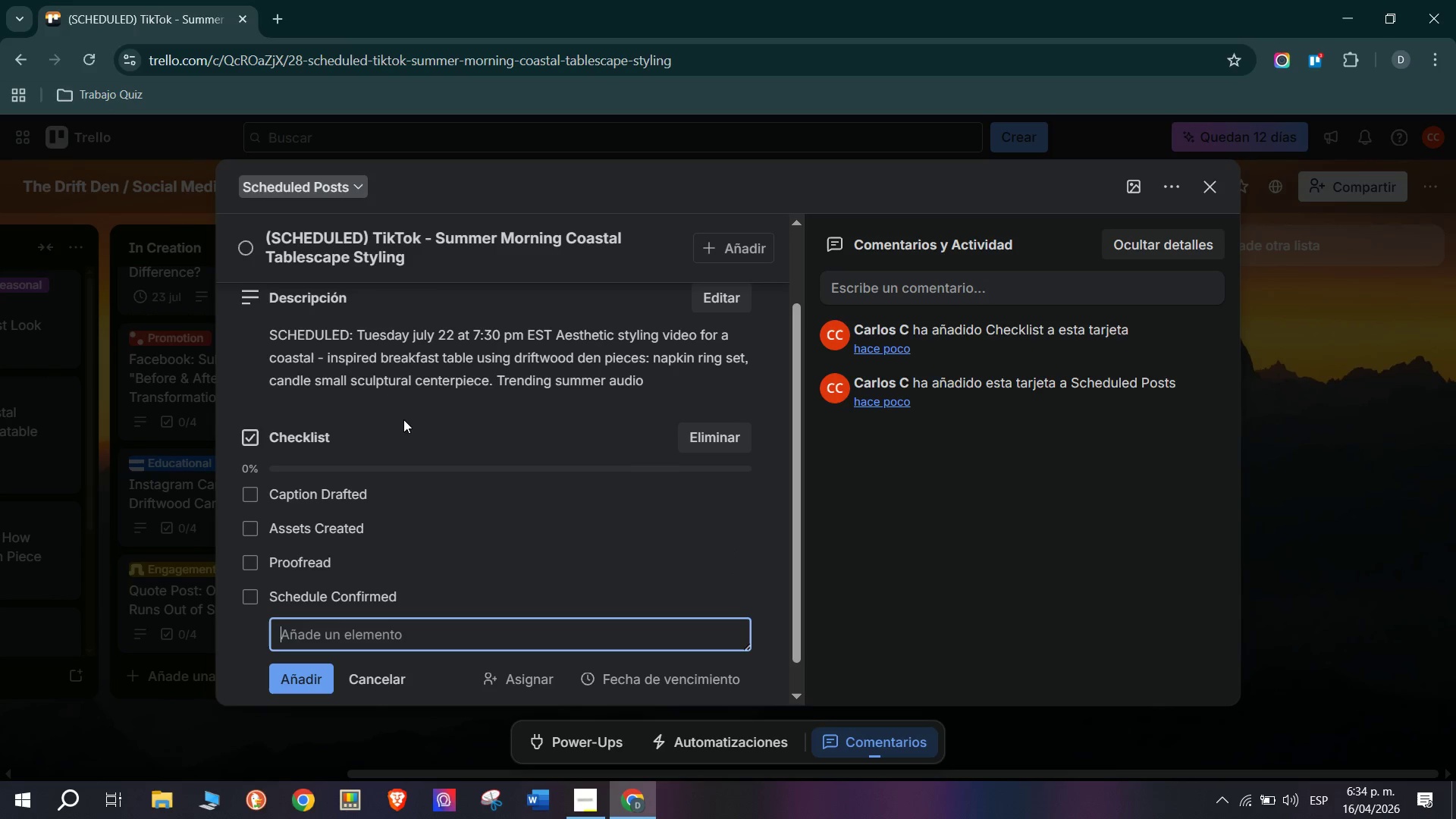 
scroll: coordinate [468, 507], scroll_direction: up, amount: 3.0
 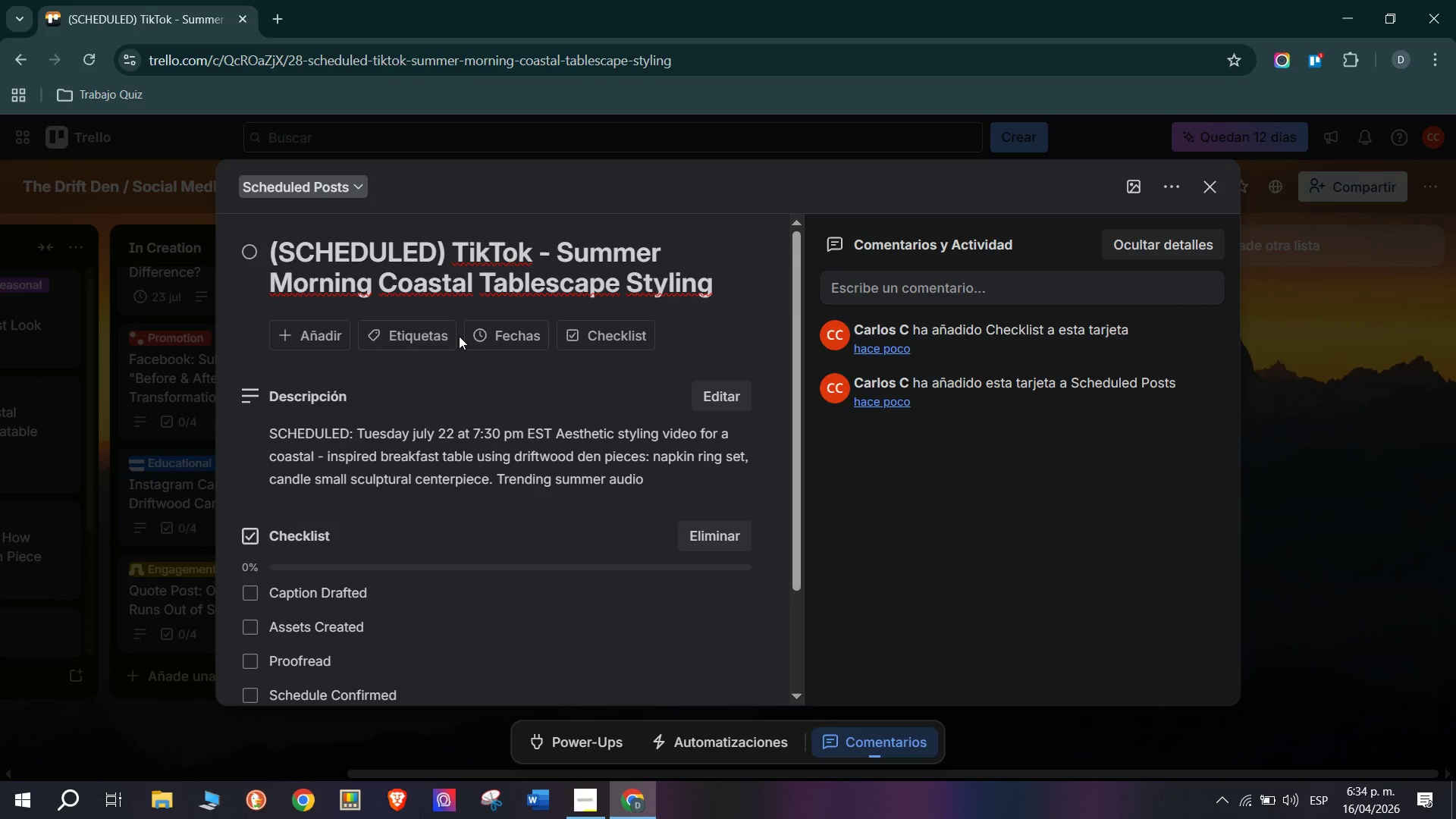 
left_click([422, 328])
 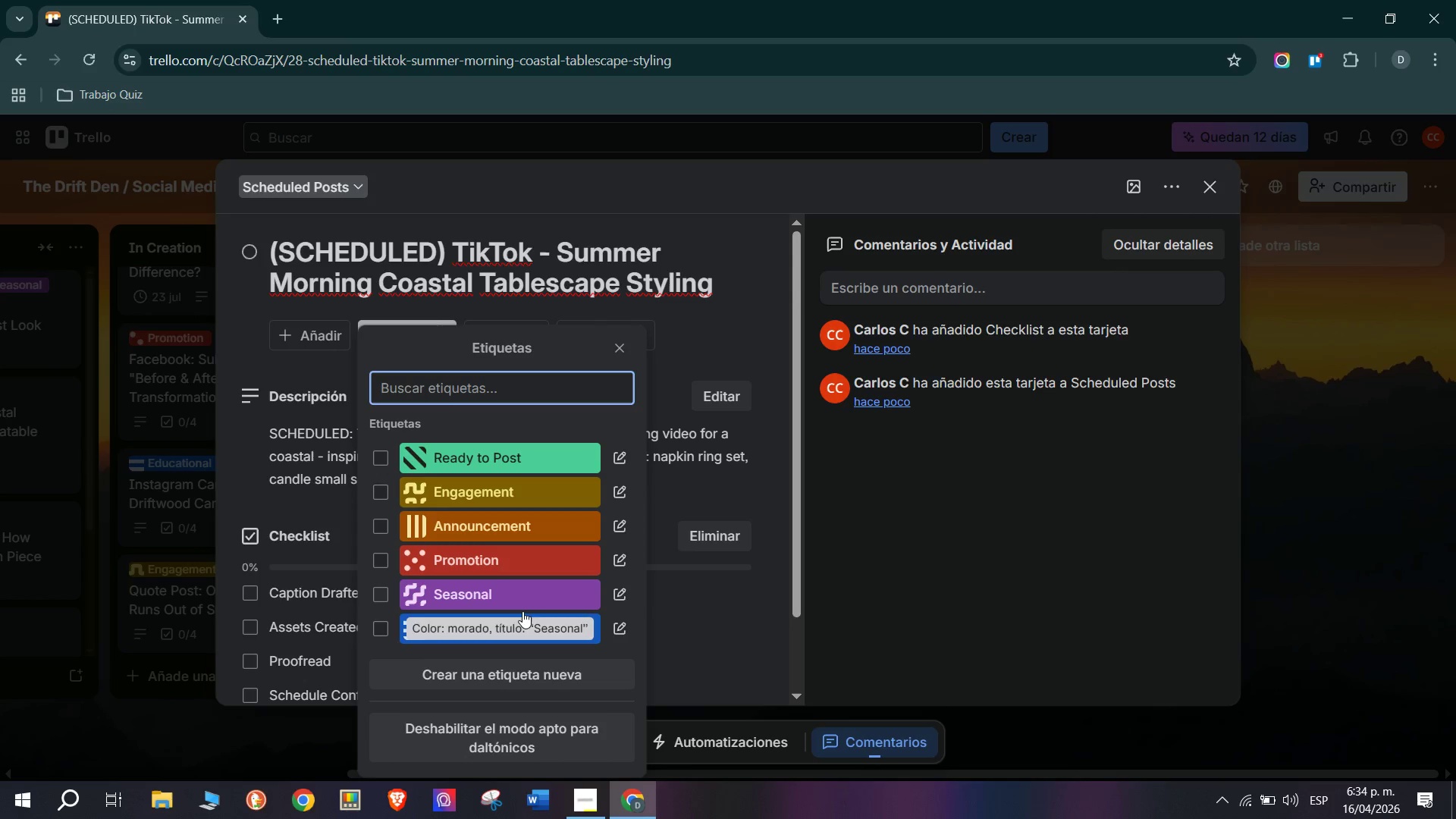 
left_click([471, 626])
 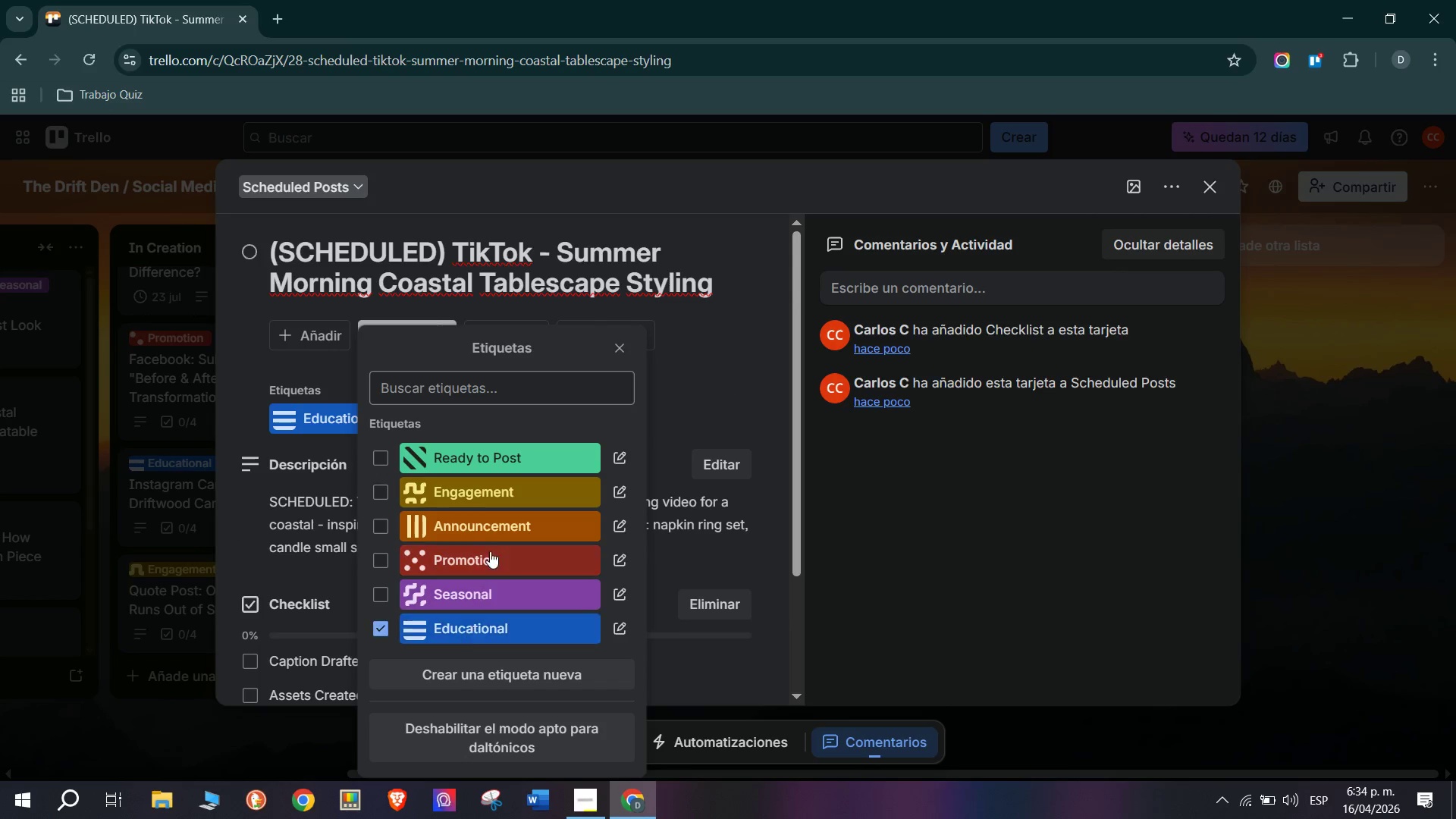 
mouse_move([481, 529])
 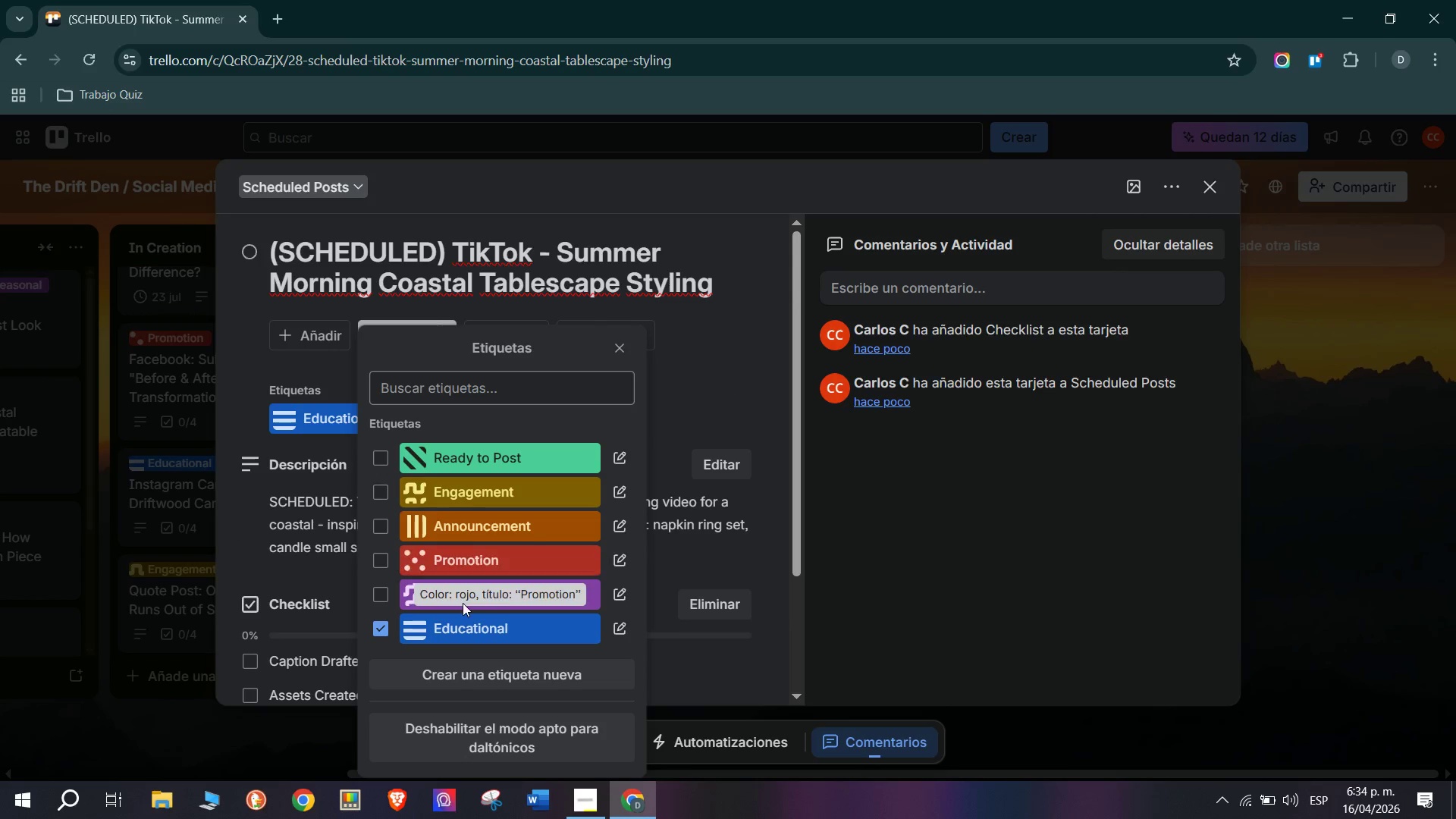 
left_click([463, 604])
 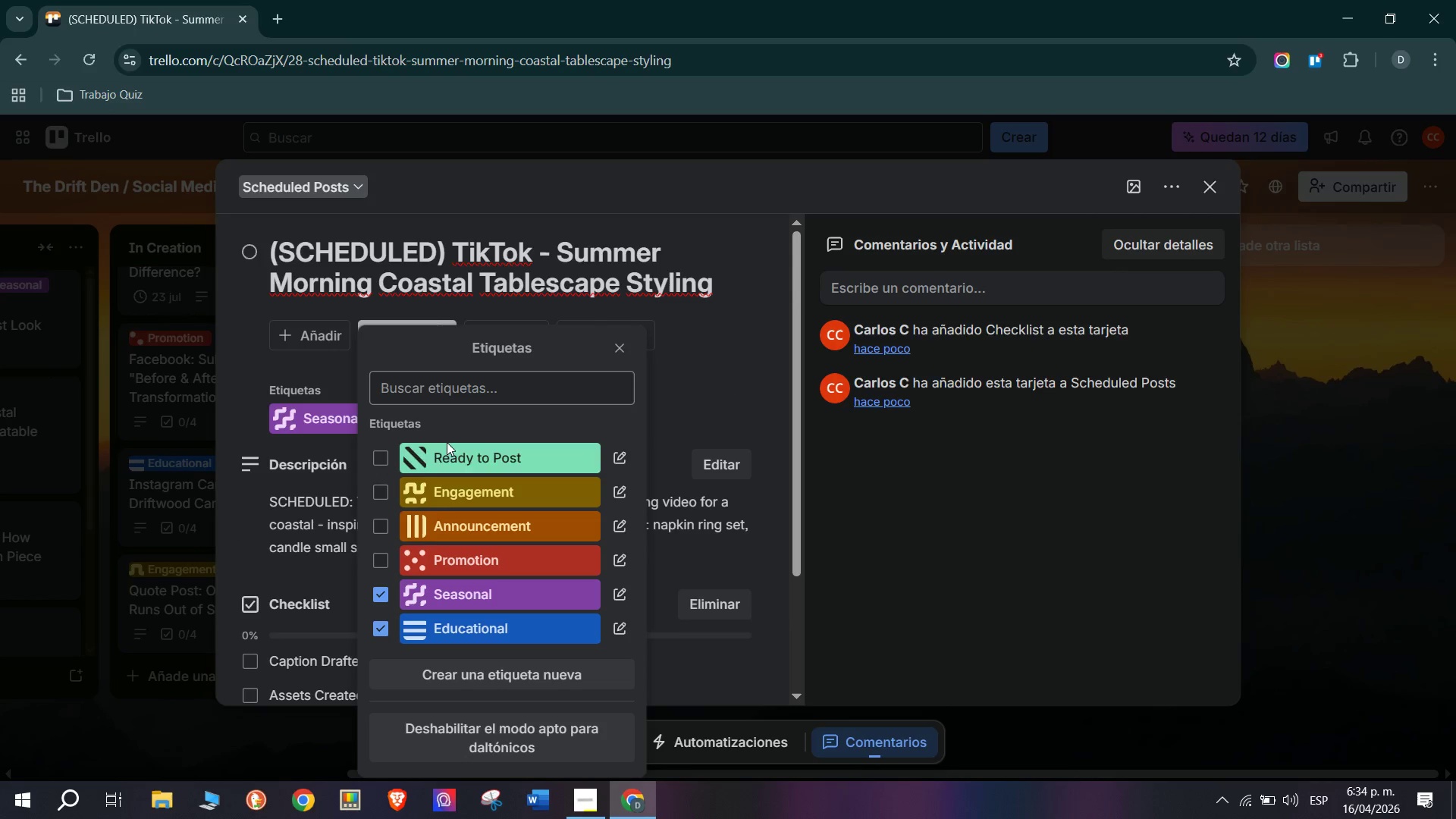 
double_click([441, 463])
 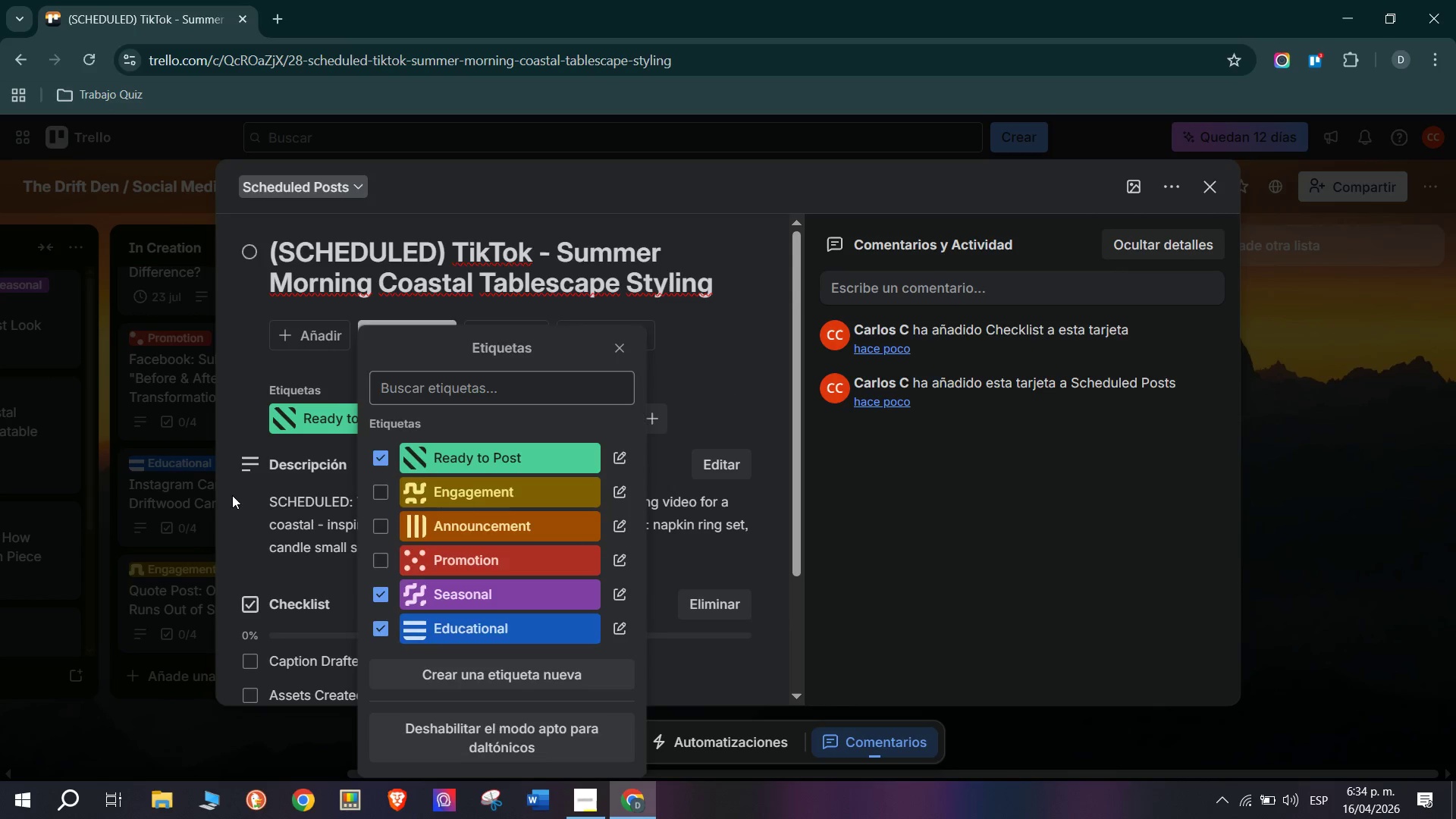 
double_click([162, 548])
 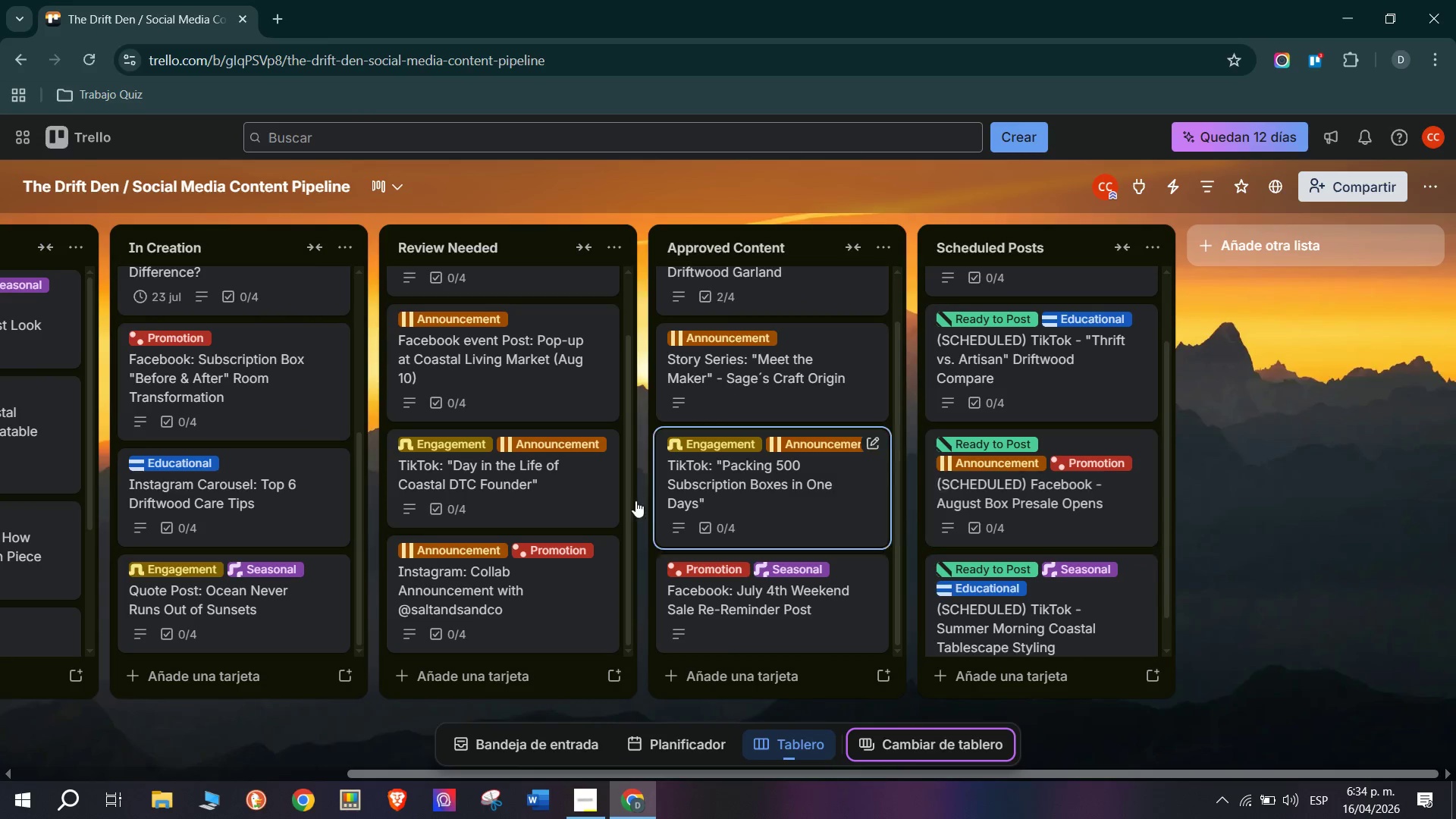 
scroll: coordinate [1150, 447], scroll_direction: up, amount: 2.0
 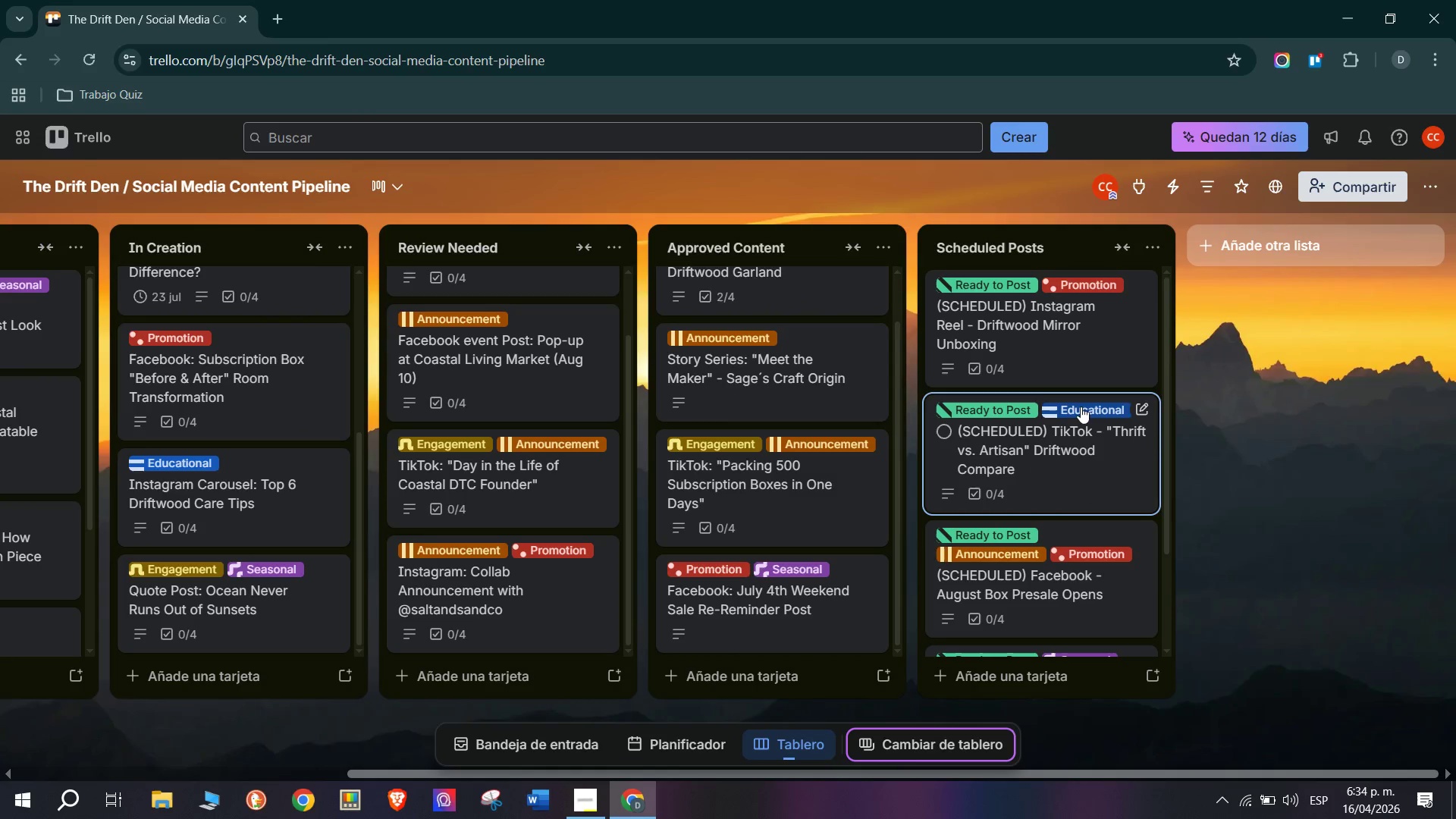 